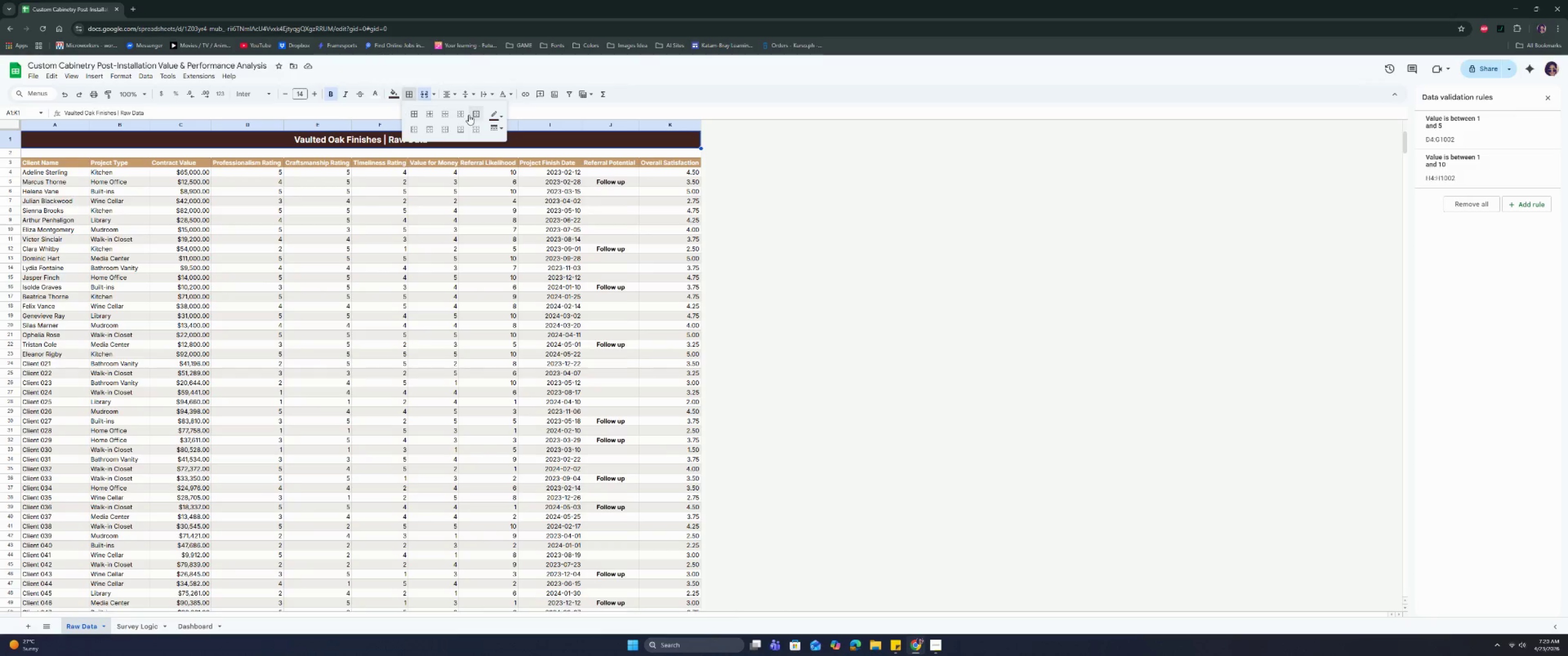 
left_click([473, 114])
 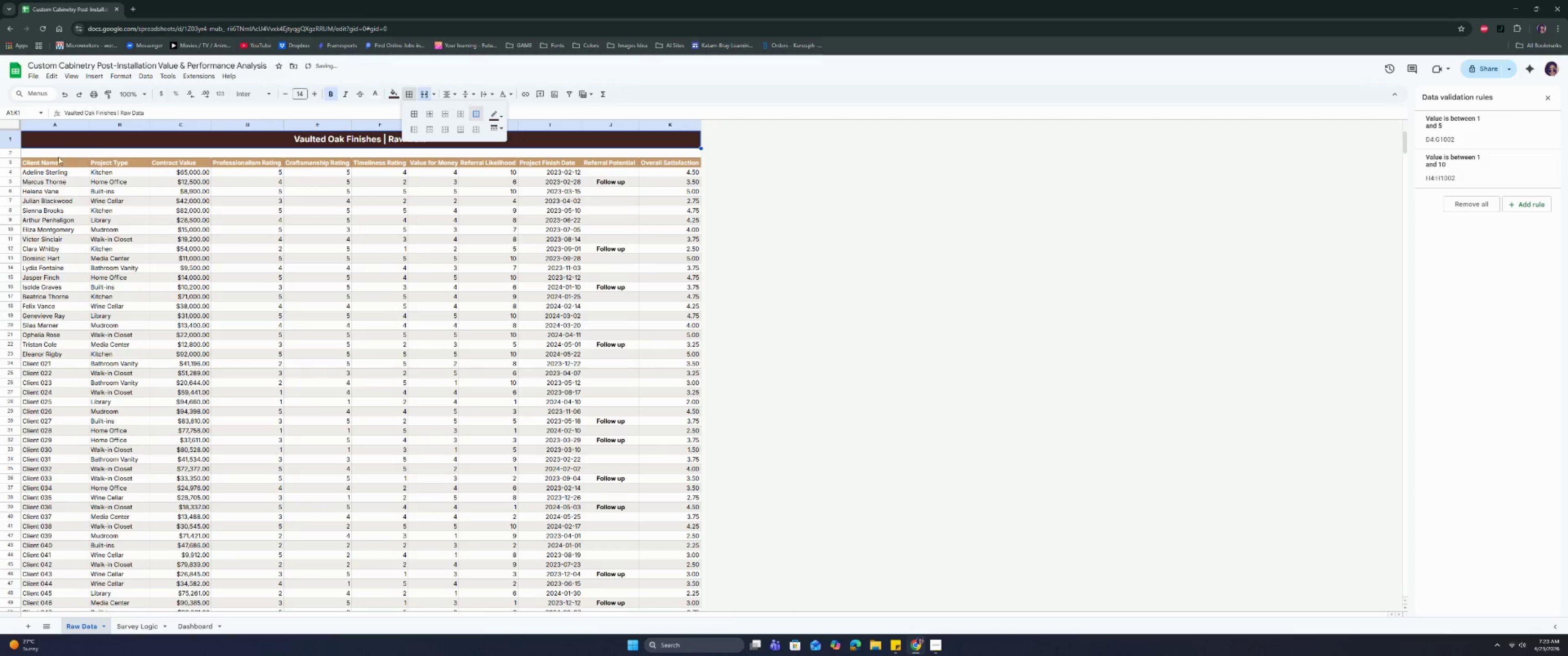 
left_click_drag(start_coordinate=[43, 164], to_coordinate=[665, 166])
 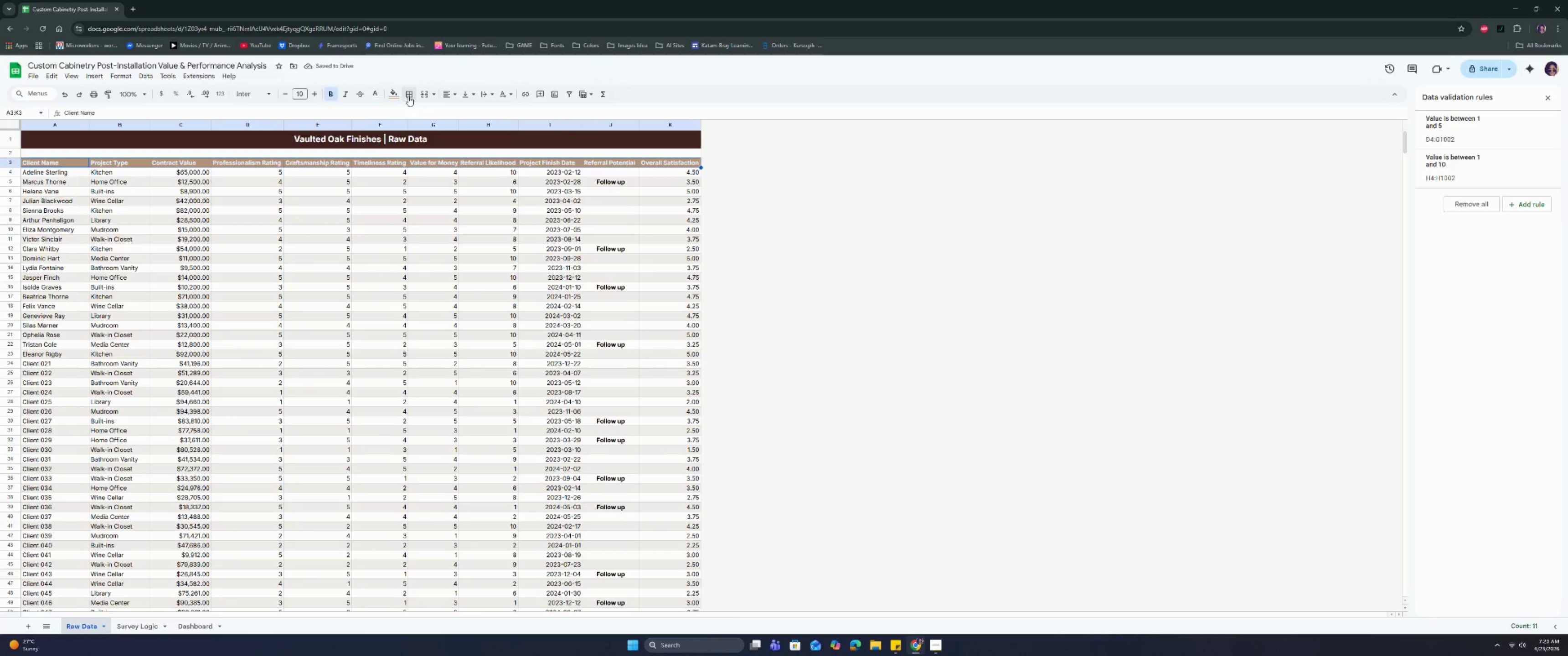 
left_click([409, 94])
 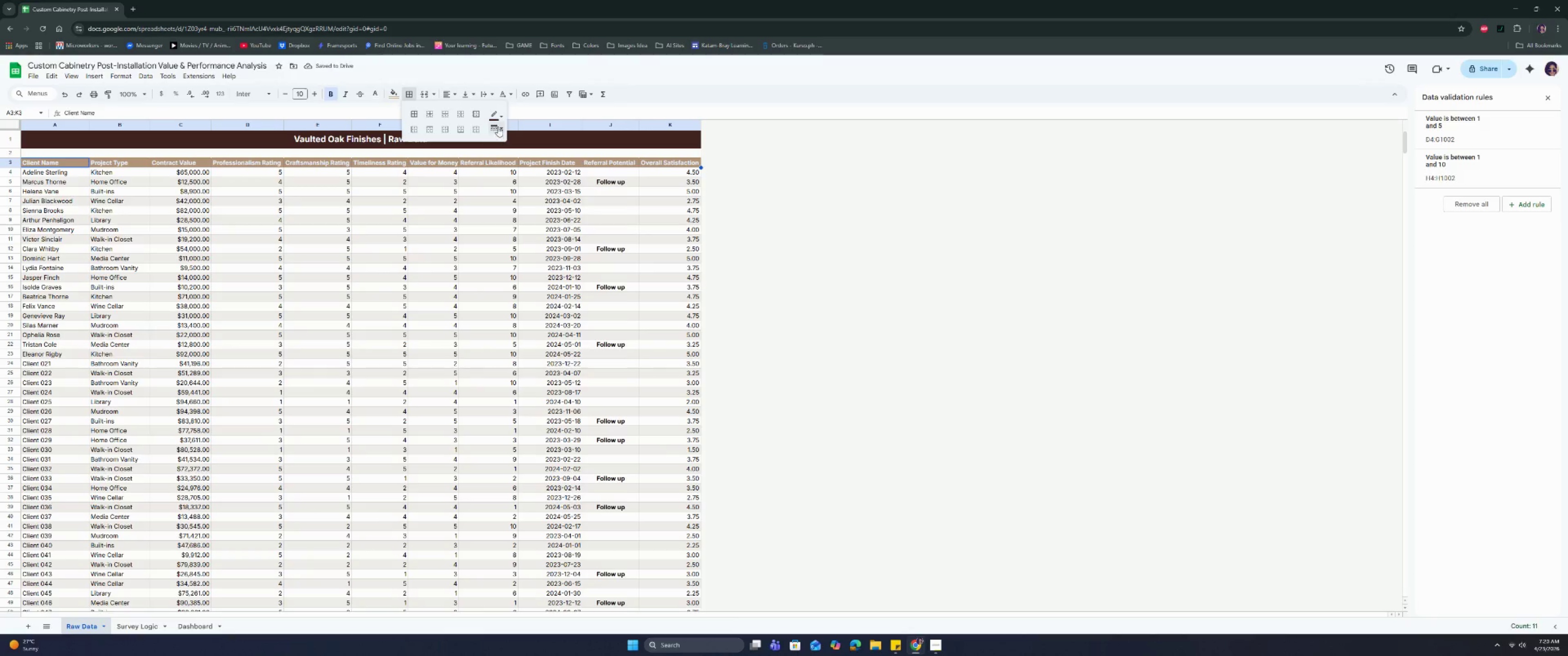 
left_click([498, 115])
 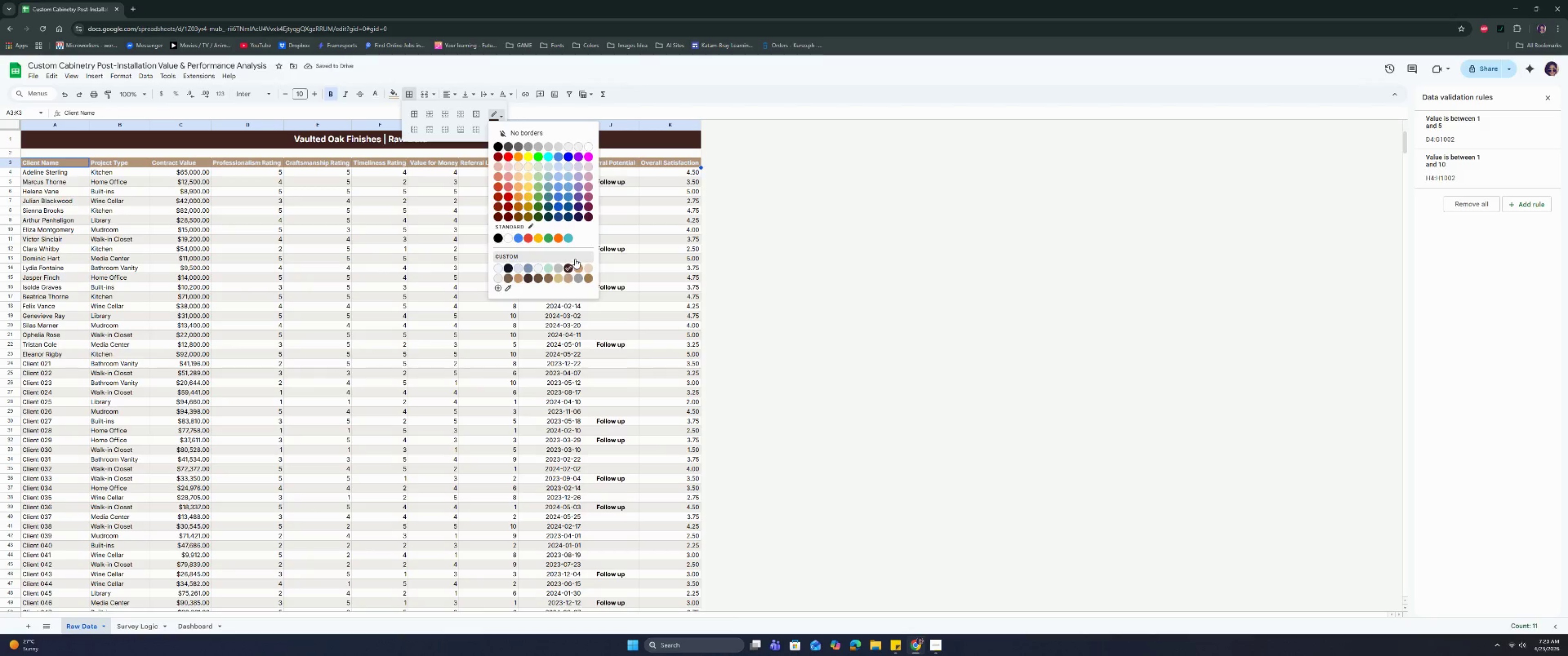 
left_click([580, 265])
 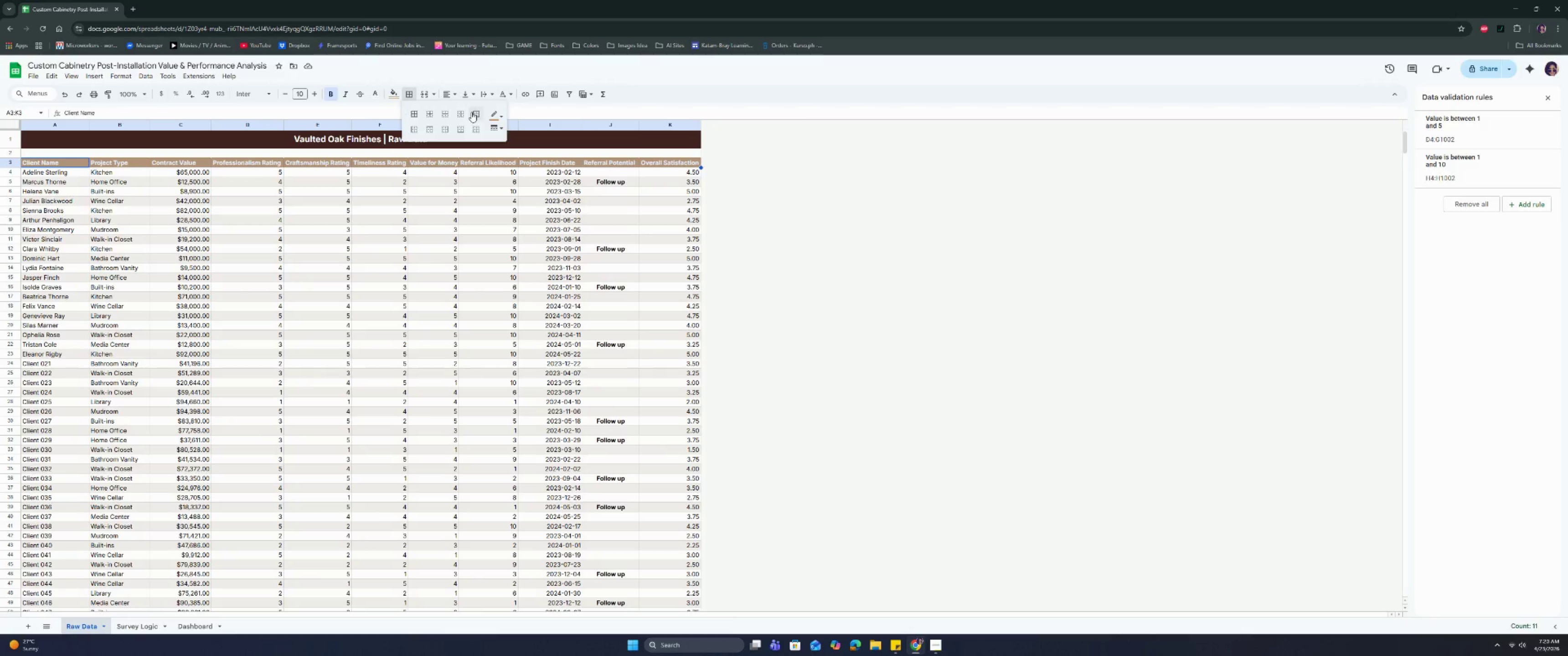 
left_click([479, 113])
 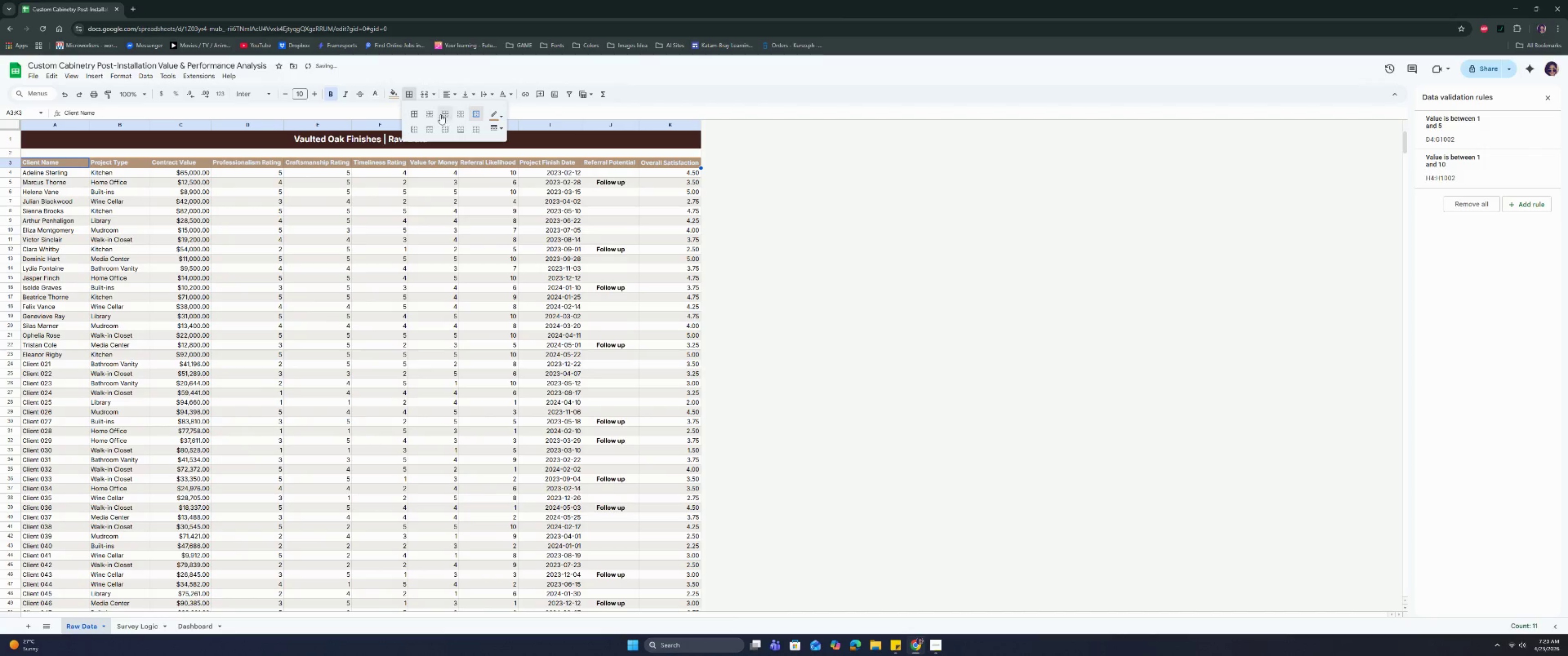 
left_click([426, 113])
 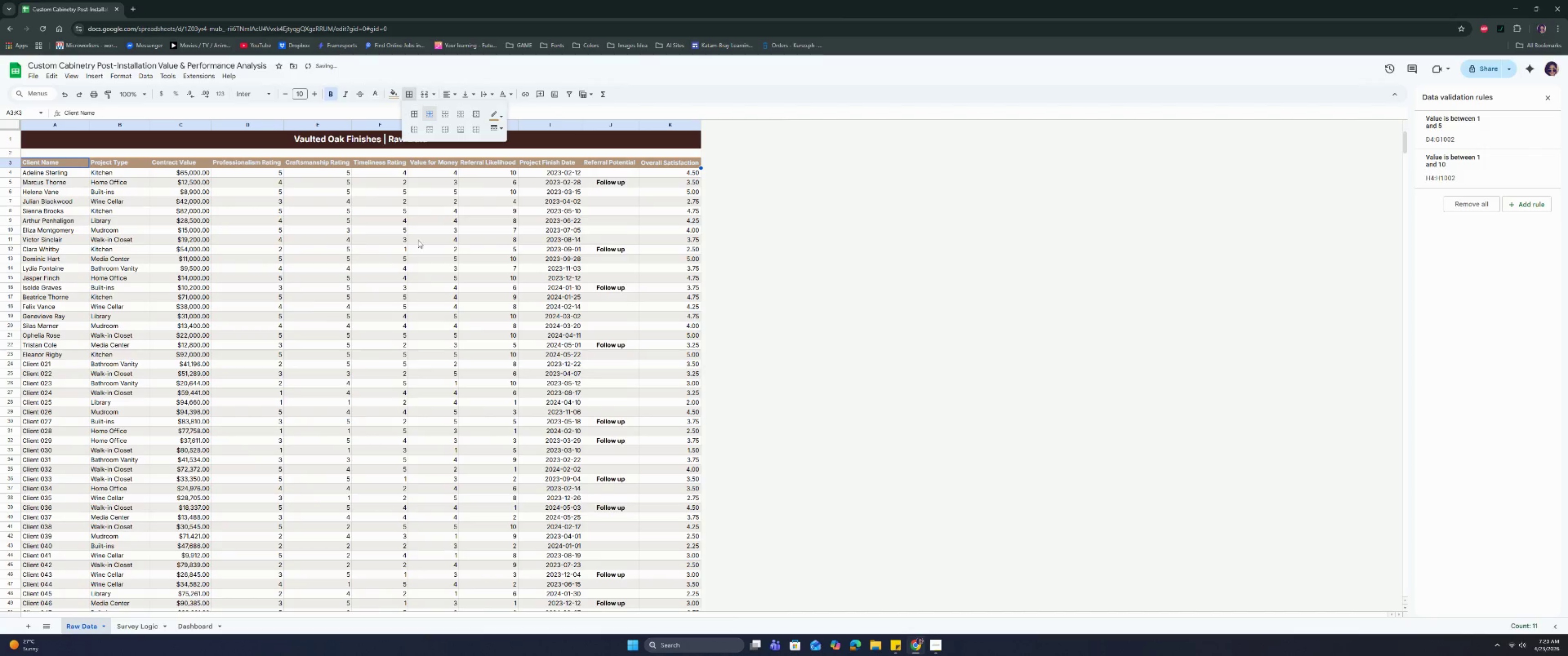 
left_click([400, 270])
 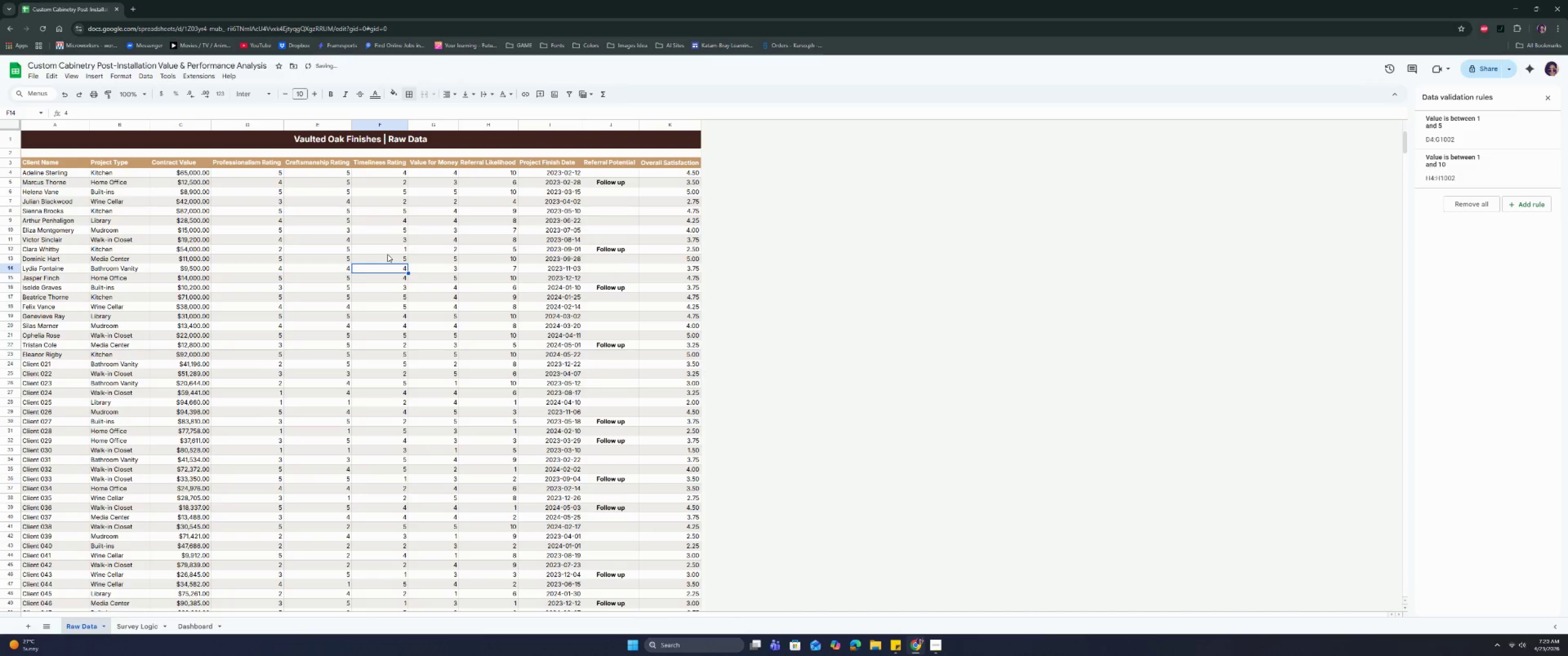 
scroll: coordinate [389, 252], scroll_direction: down, amount: 17.0
 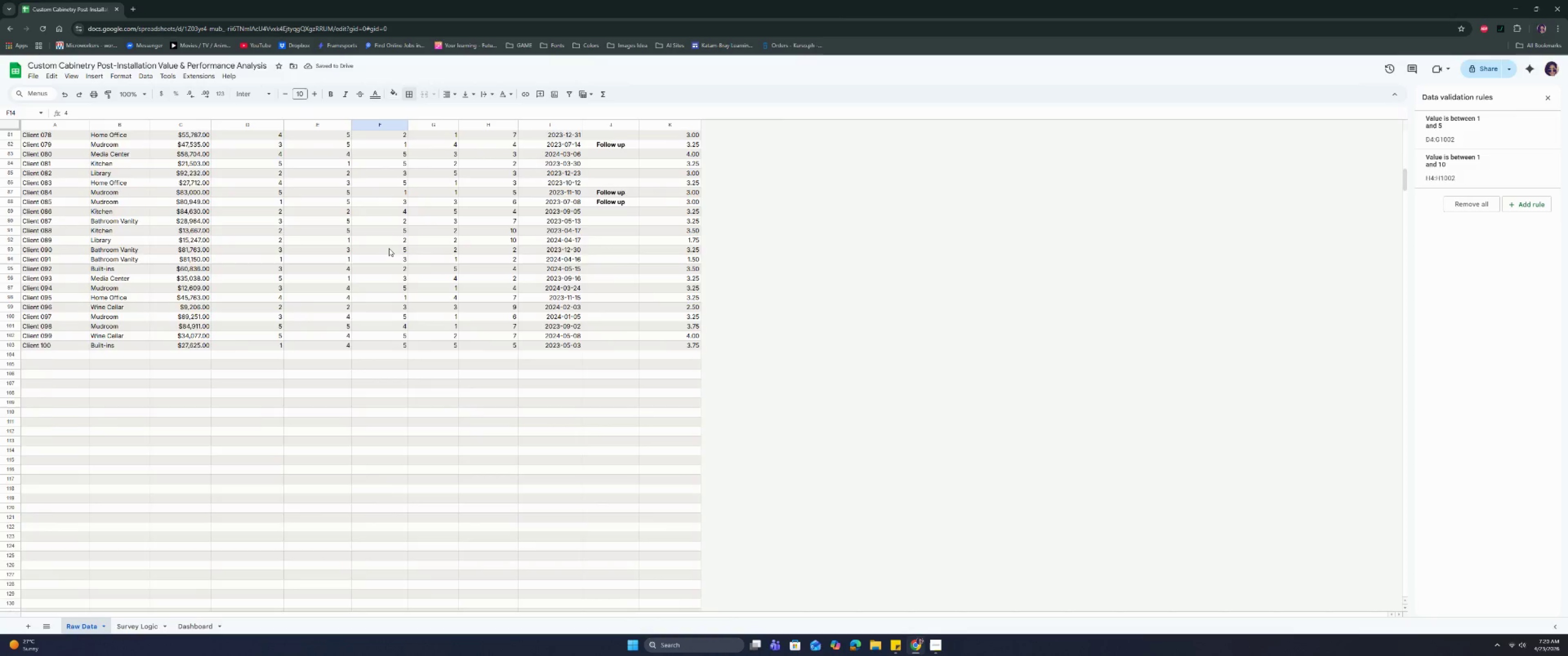 
scroll: coordinate [389, 245], scroll_direction: up, amount: 17.0
 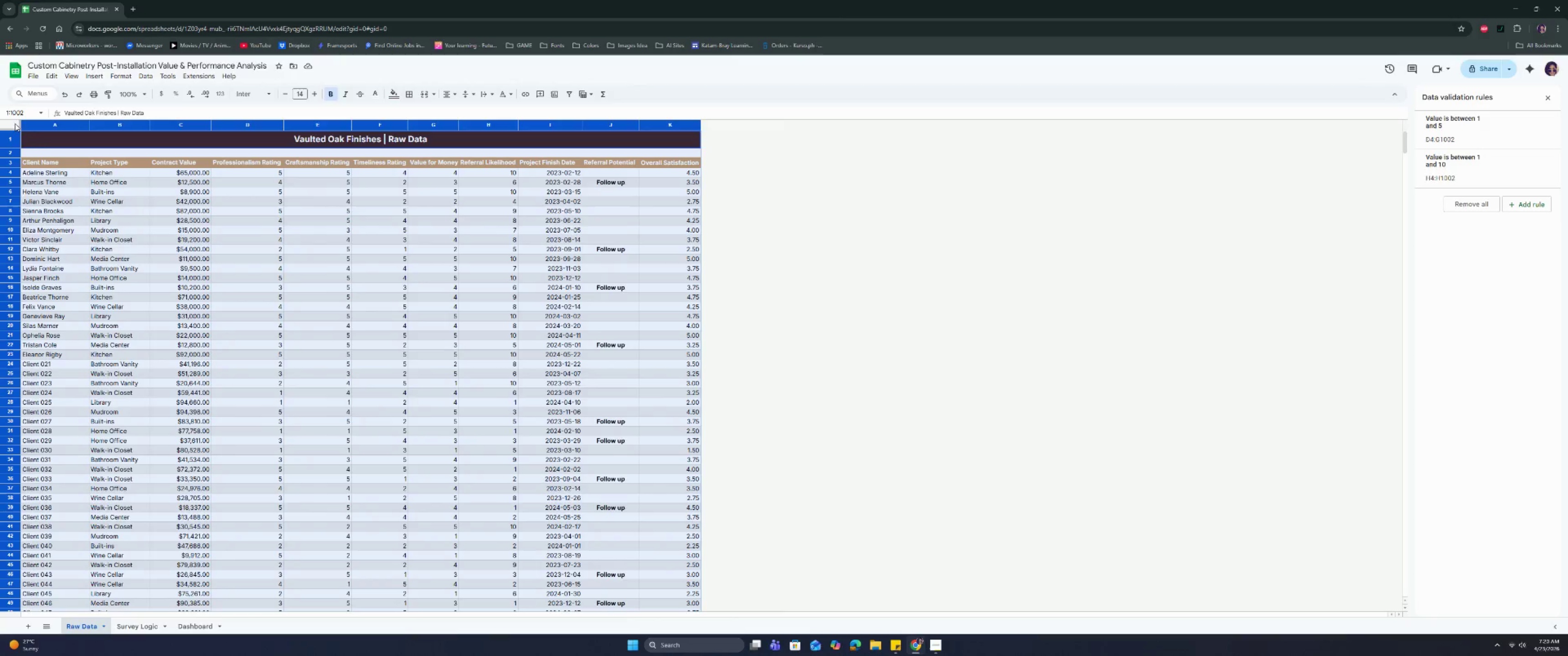 
left_click([298, 231])
 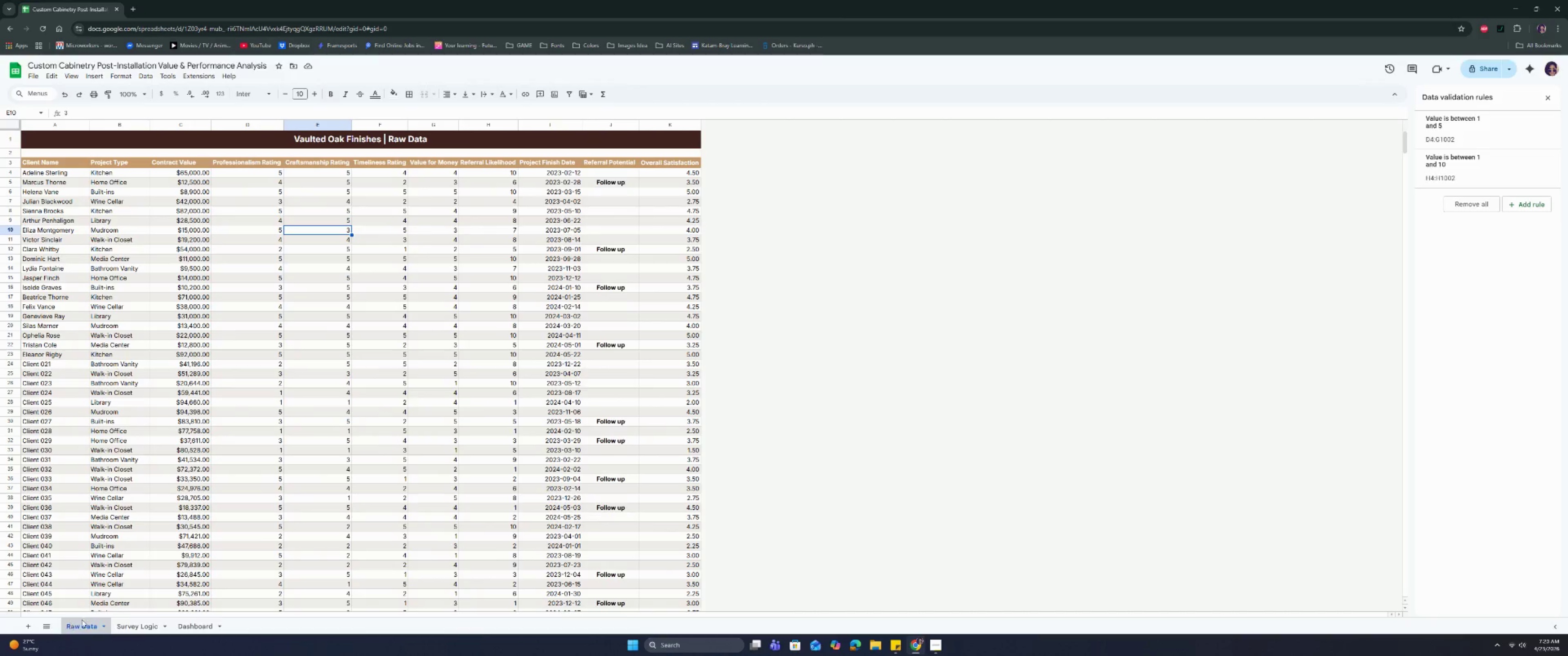 
left_click([133, 621])
 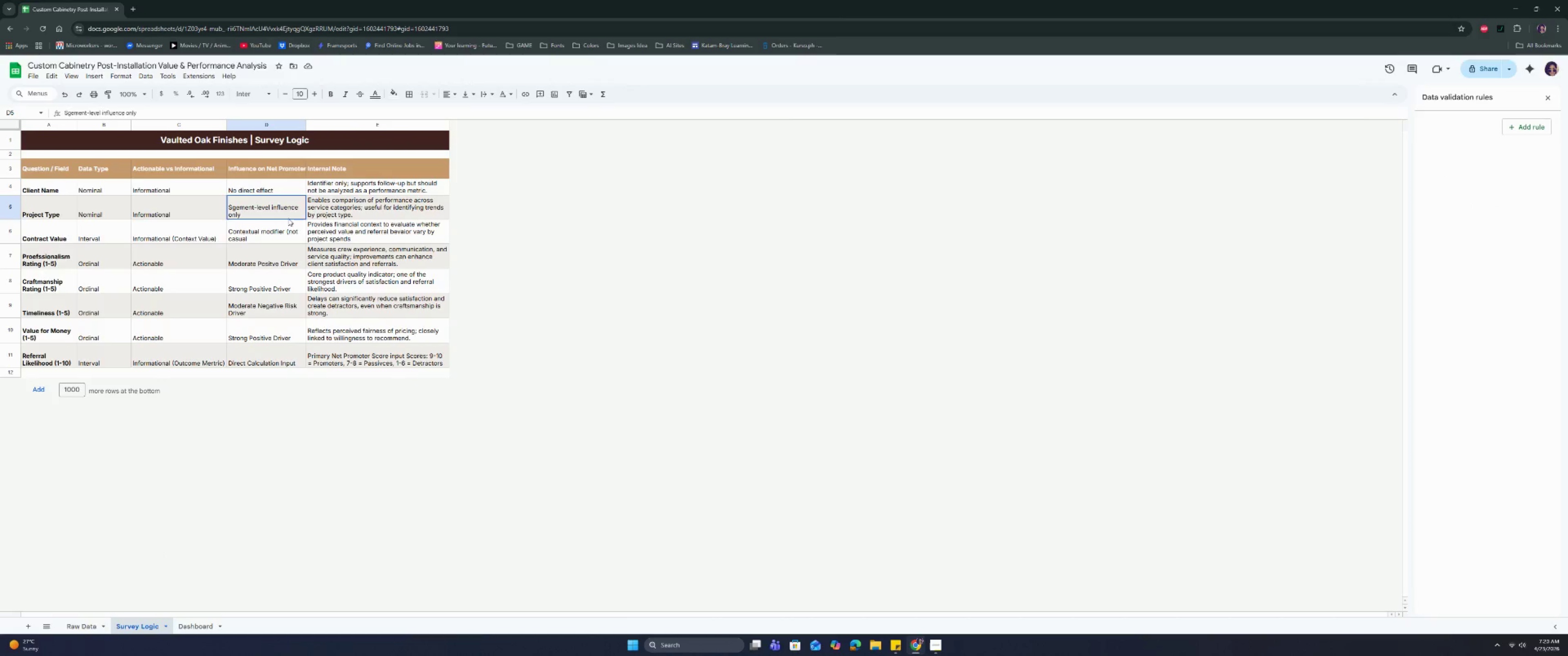 
double_click([329, 282])
 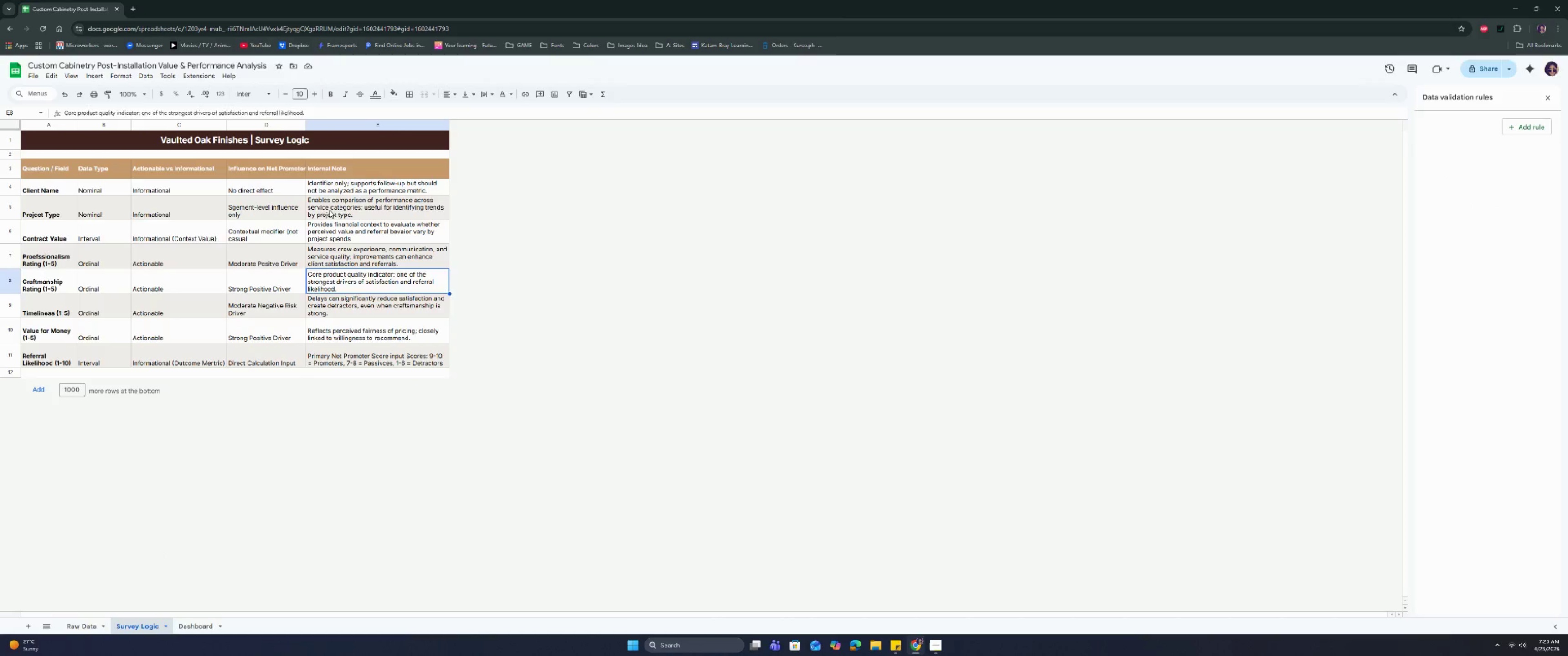 
triple_click([329, 208])
 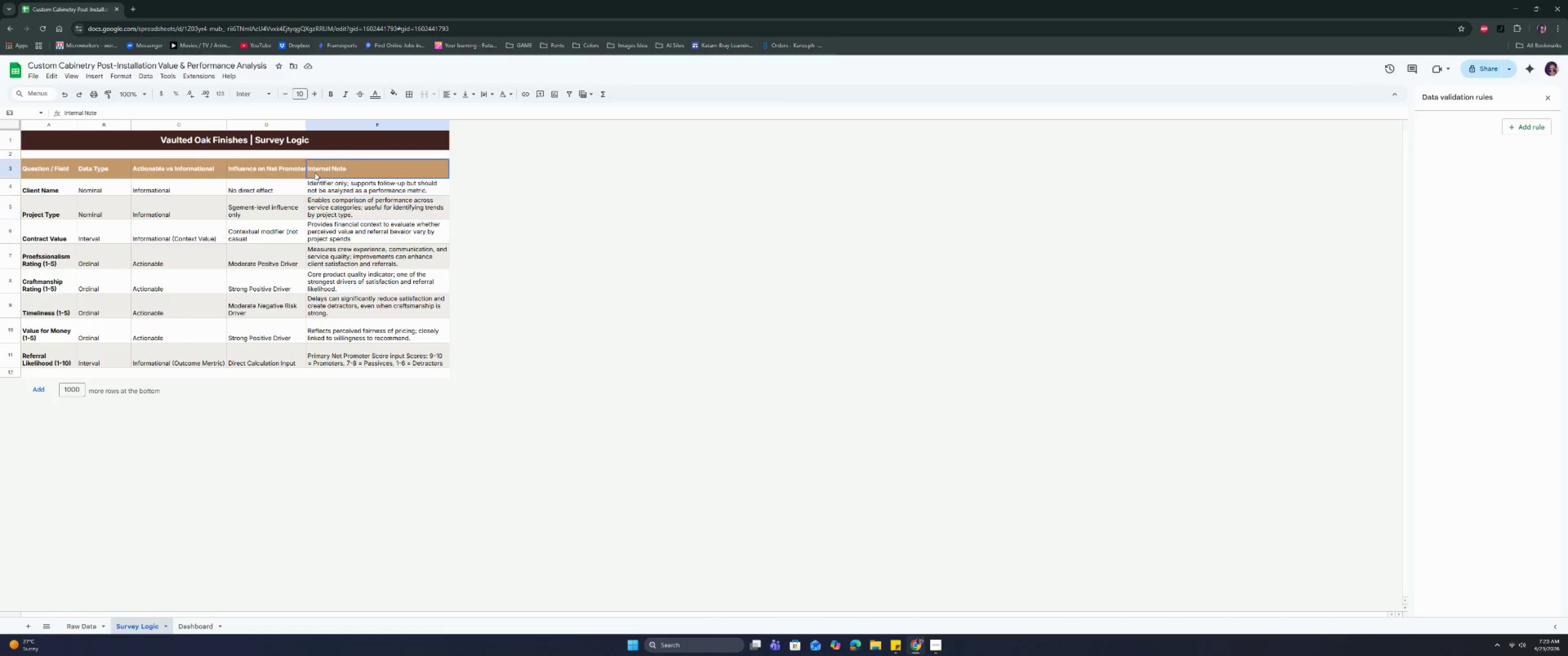 
left_click([315, 173])
 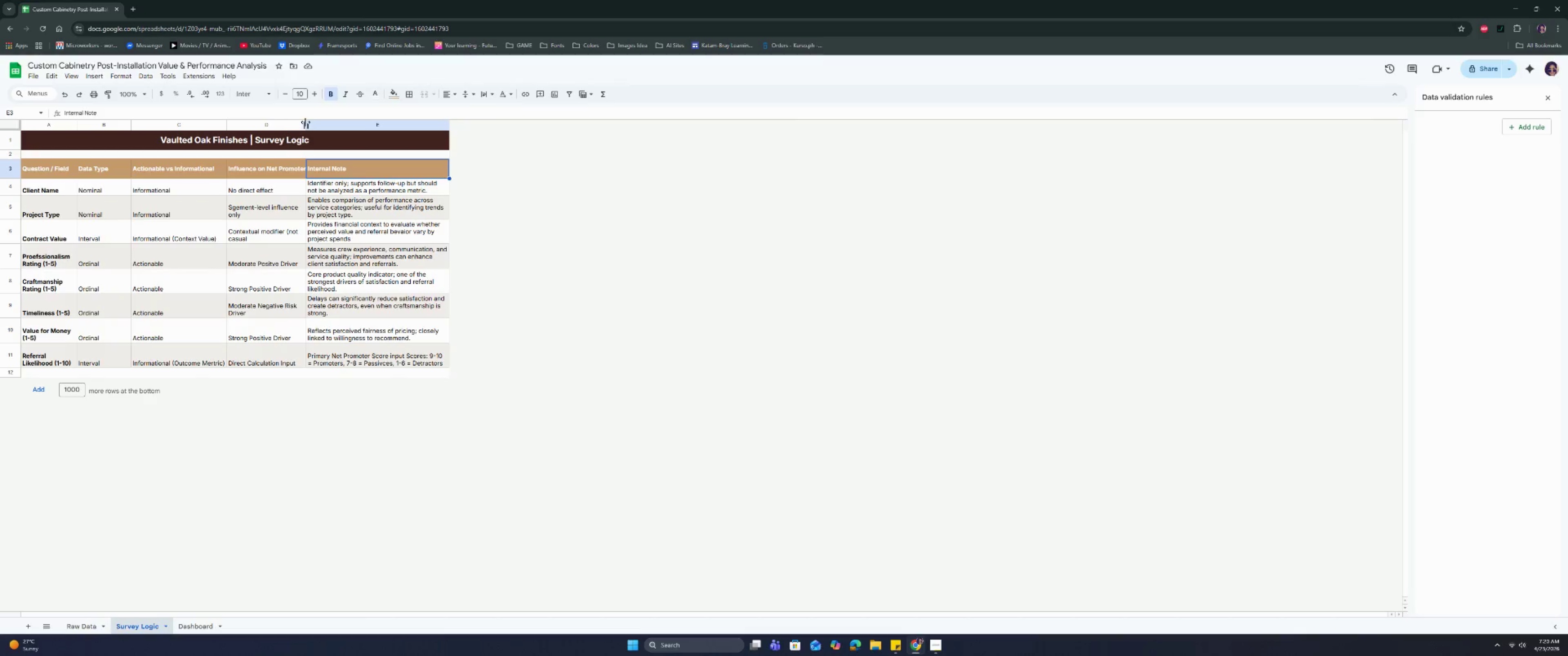 
double_click([305, 122])
 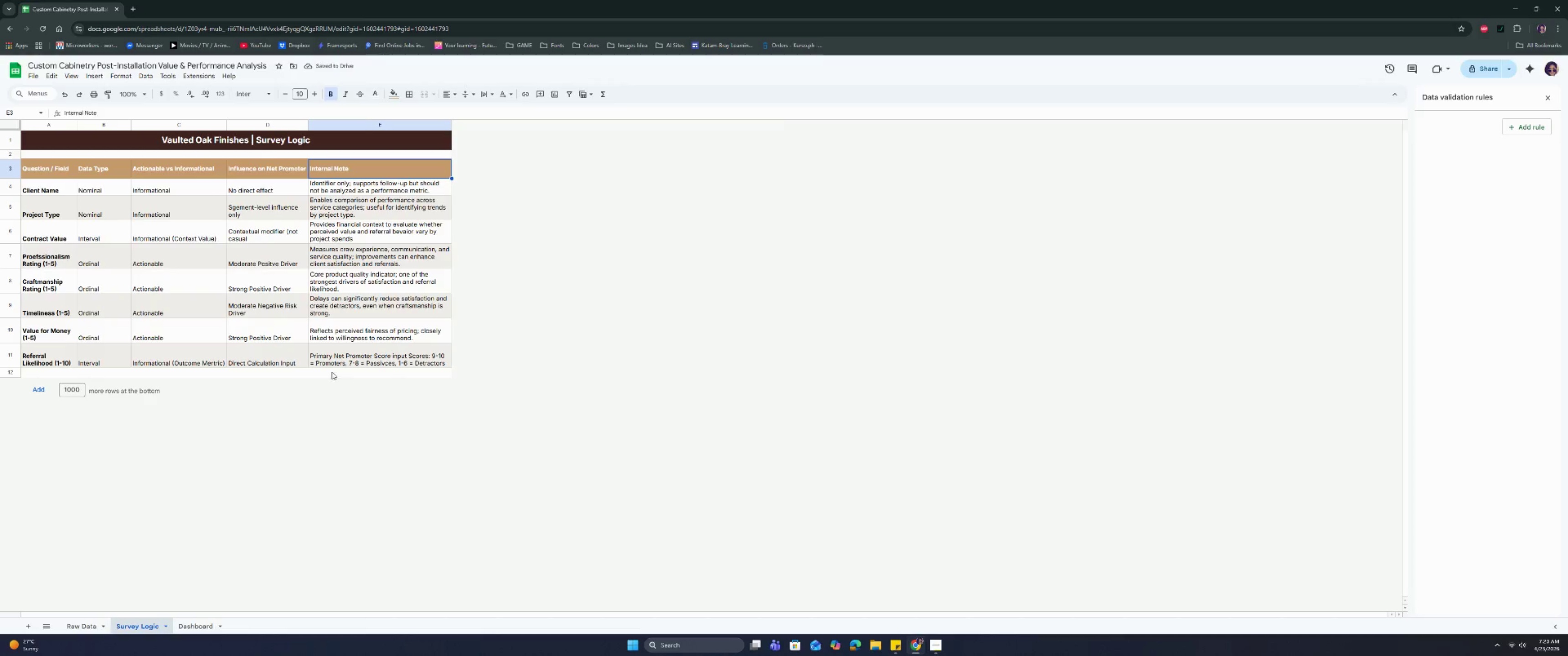 
left_click_drag(start_coordinate=[227, 123], to_coordinate=[231, 124])
 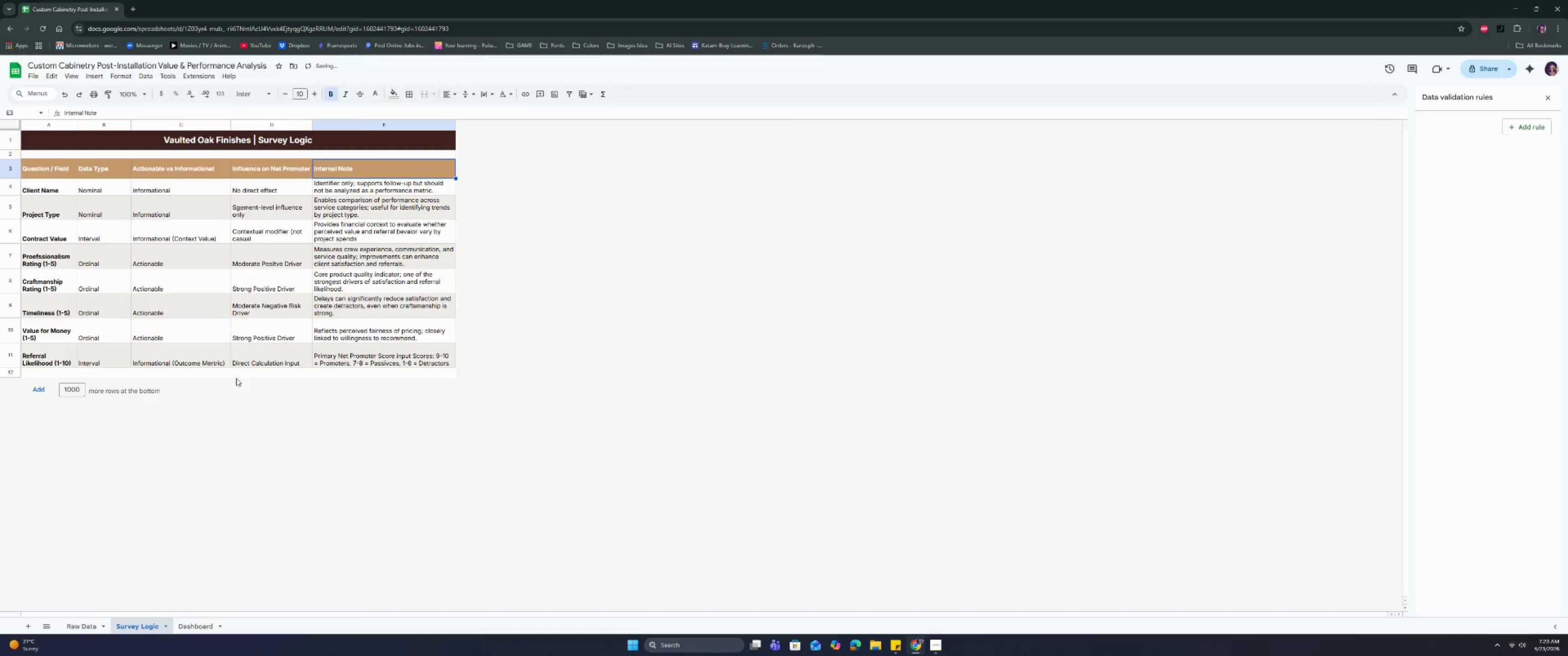 
left_click([232, 408])
 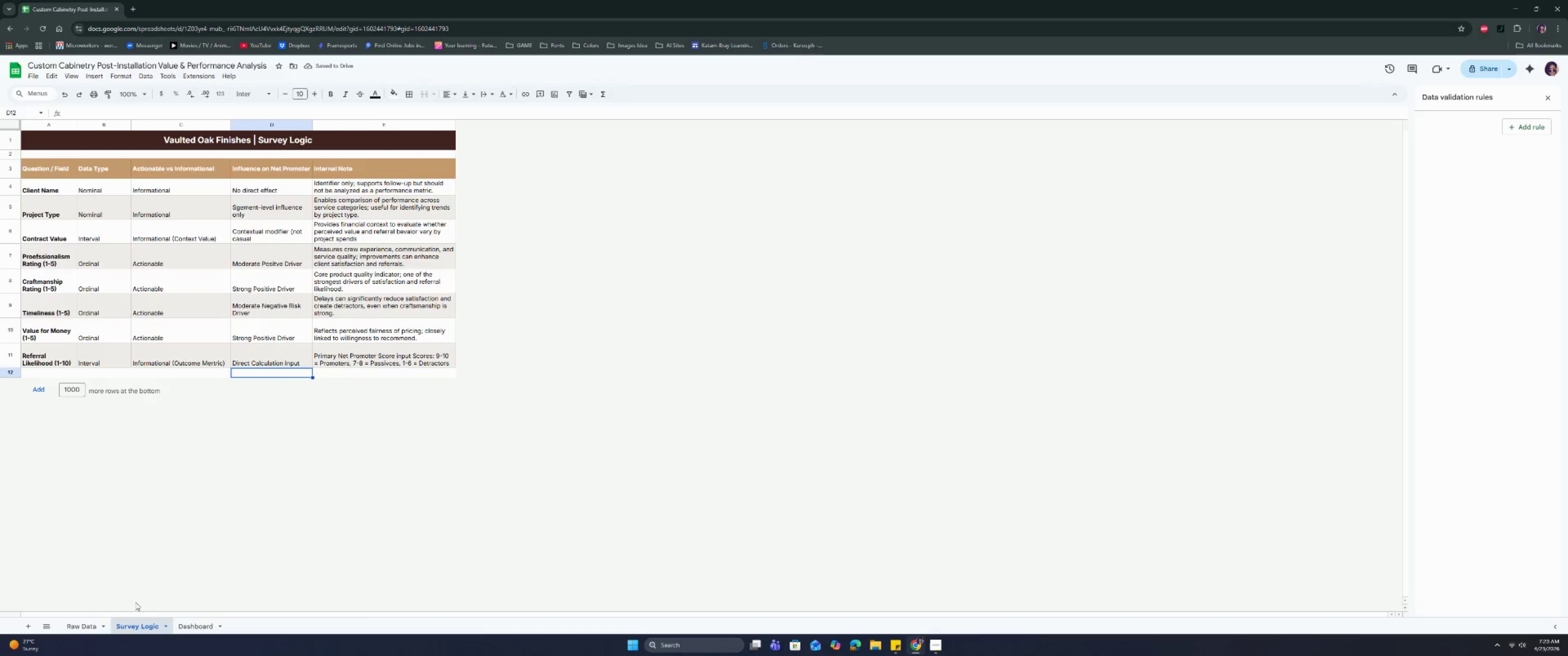 
left_click([200, 624])
 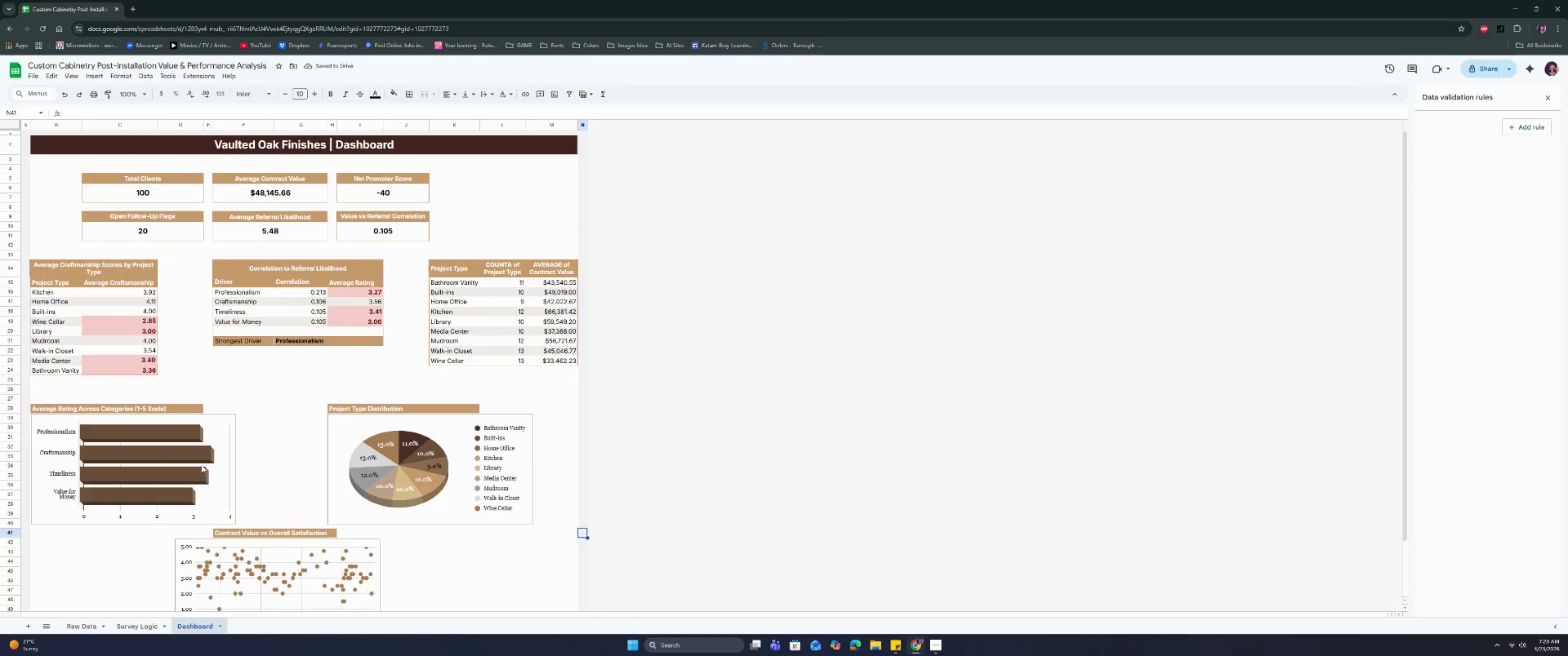 
scroll: coordinate [204, 452], scroll_direction: down, amount: 4.0
 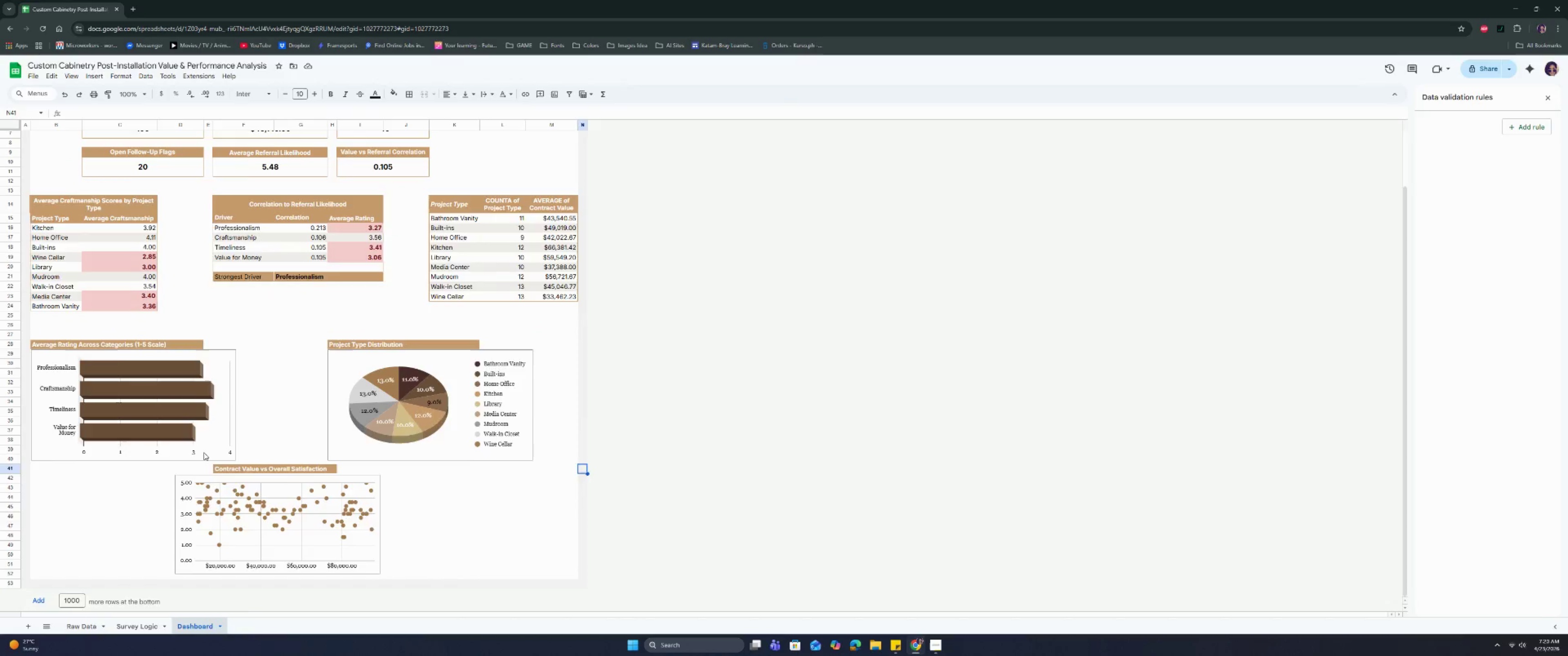 
scroll: coordinate [204, 452], scroll_direction: up, amount: 4.0
 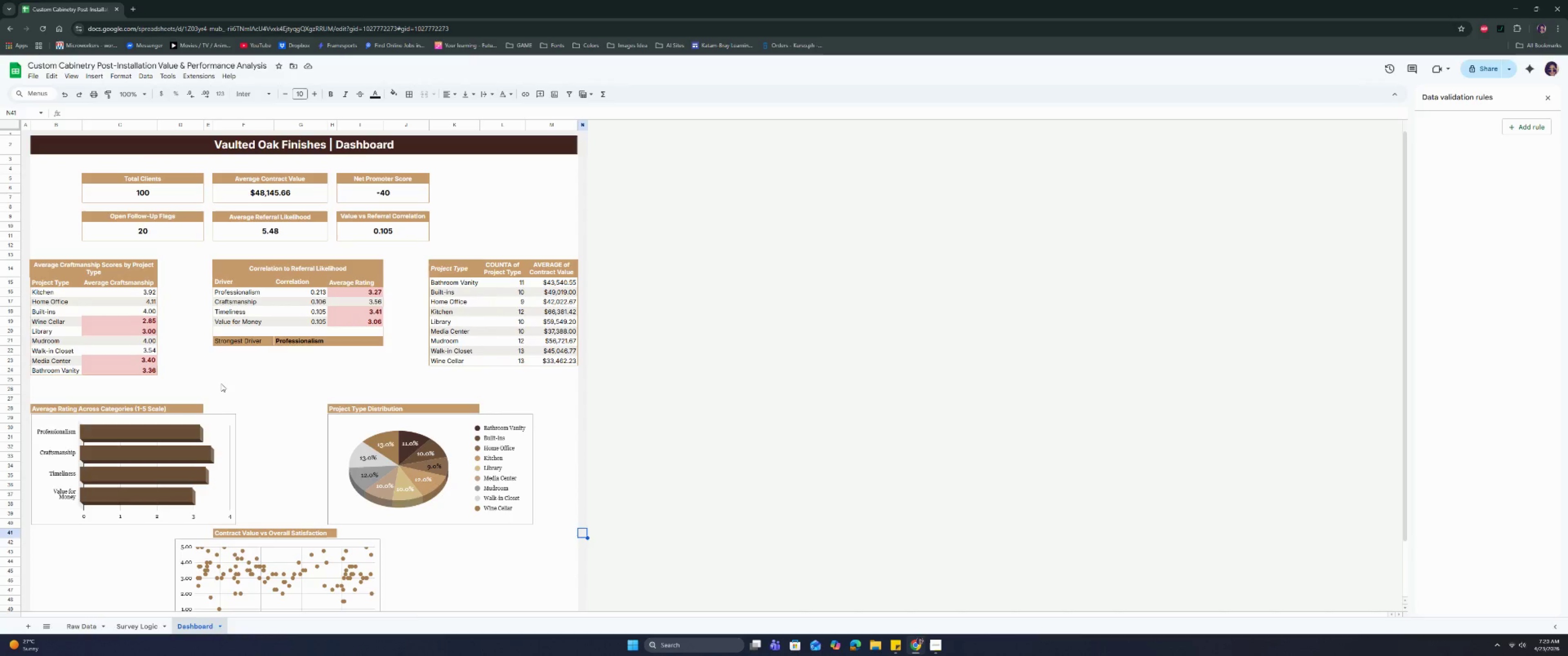 
wait(12.11)
 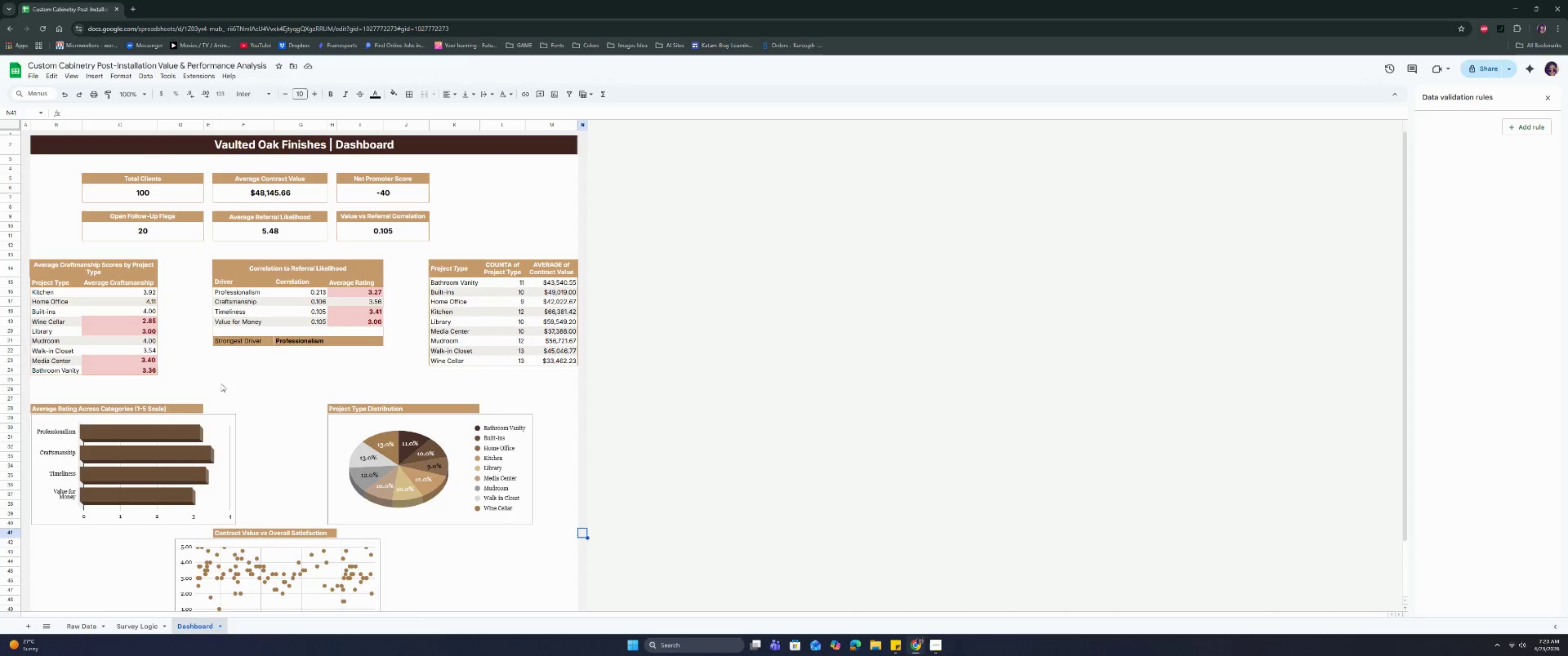 
double_click([305, 338])
 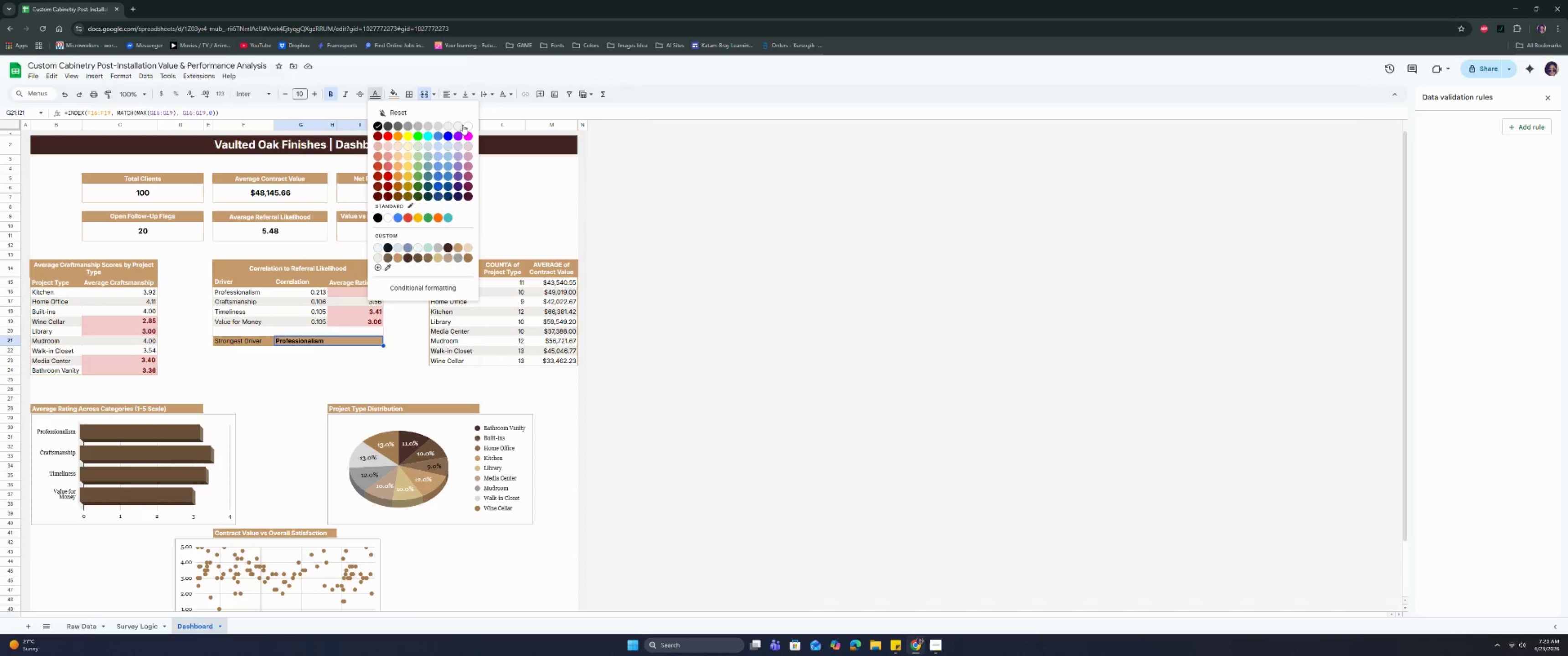 
double_click([483, 199])
 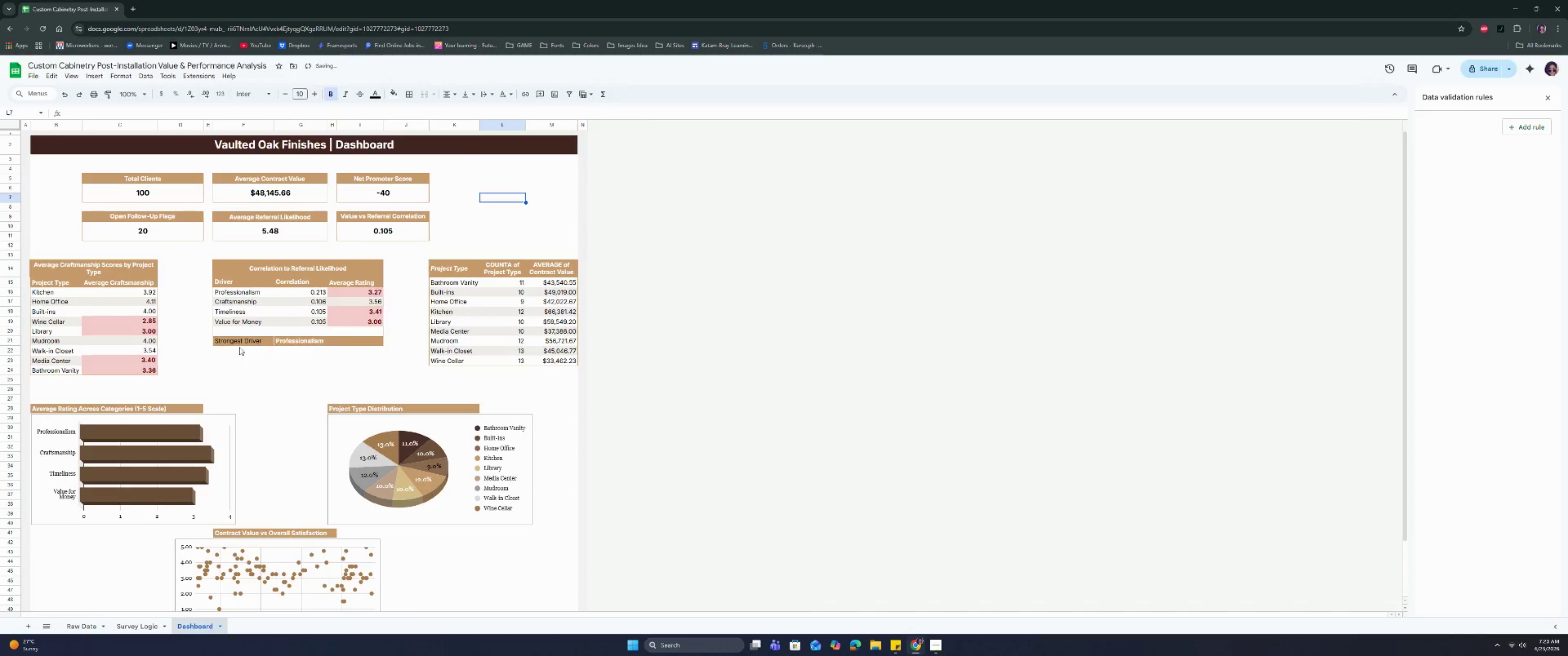 
left_click([243, 339])
 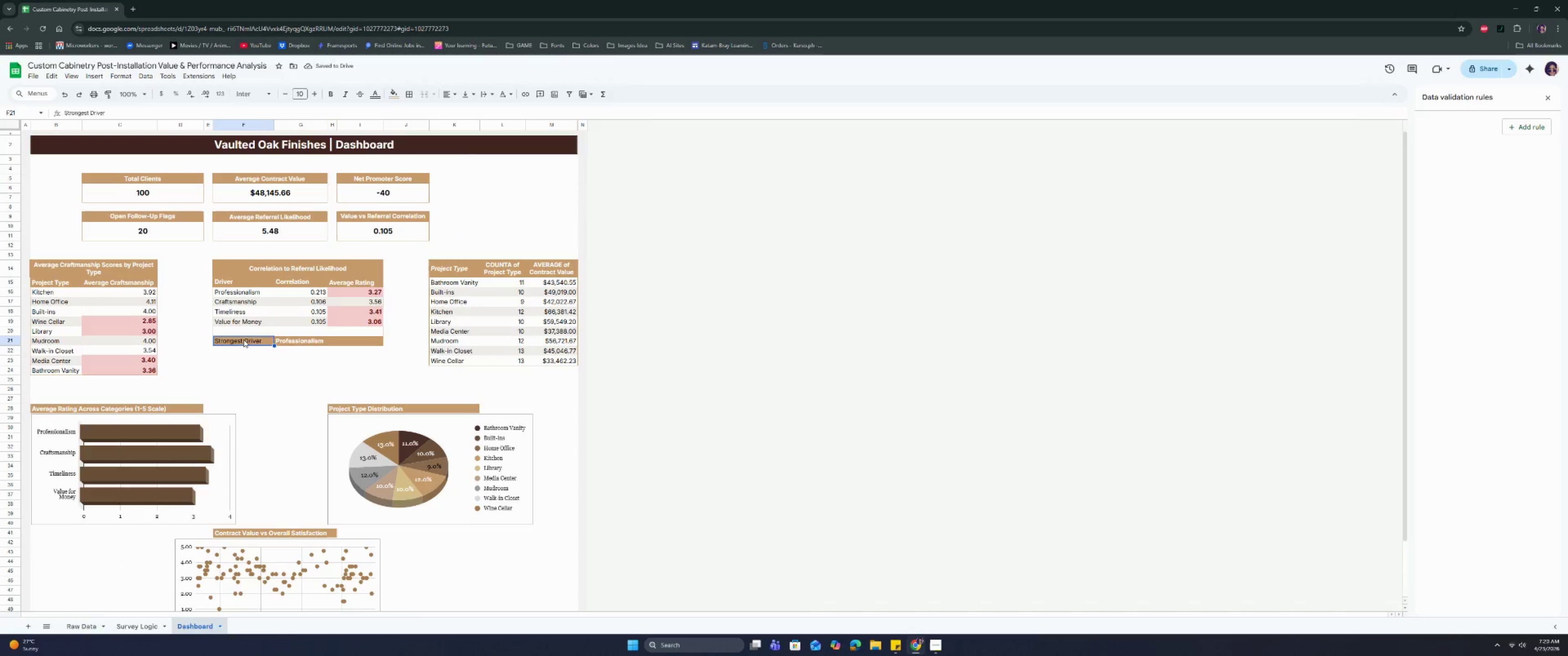 
key(Control+B)
 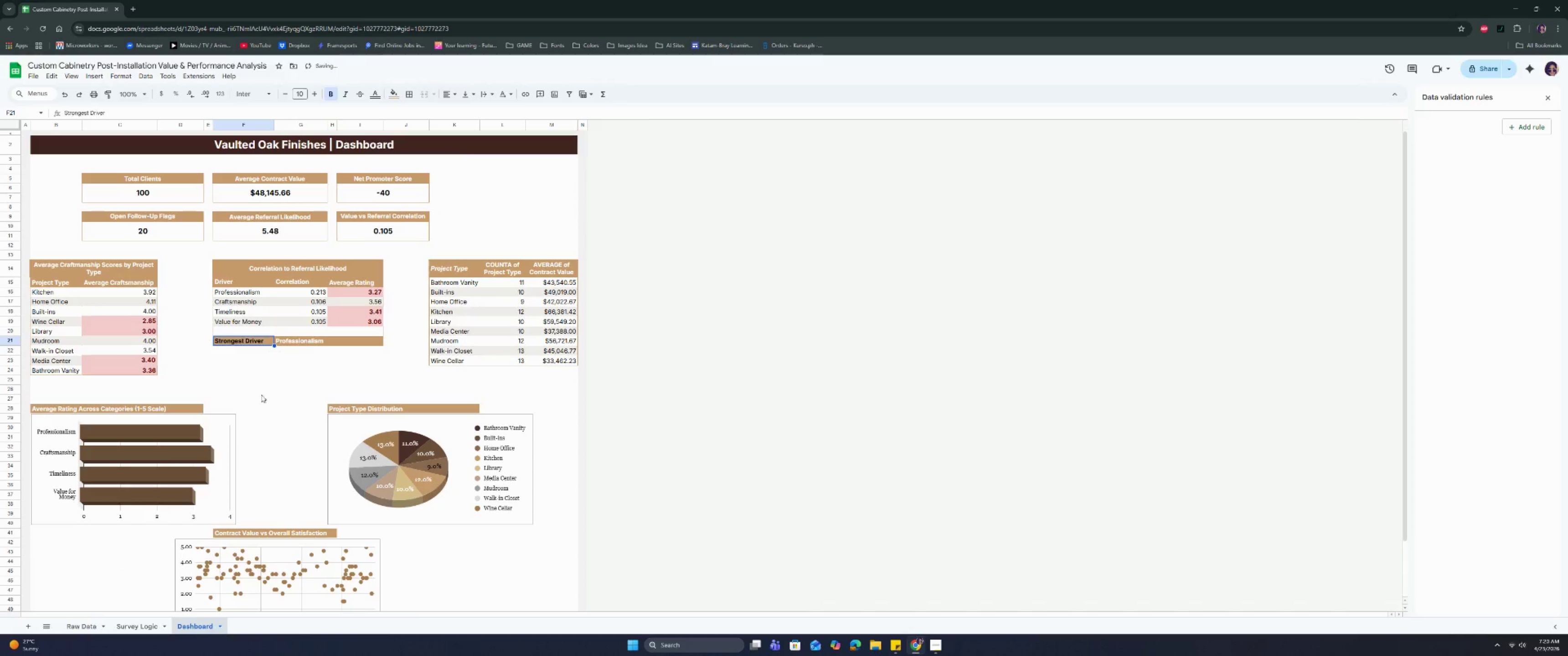 
left_click([261, 395])
 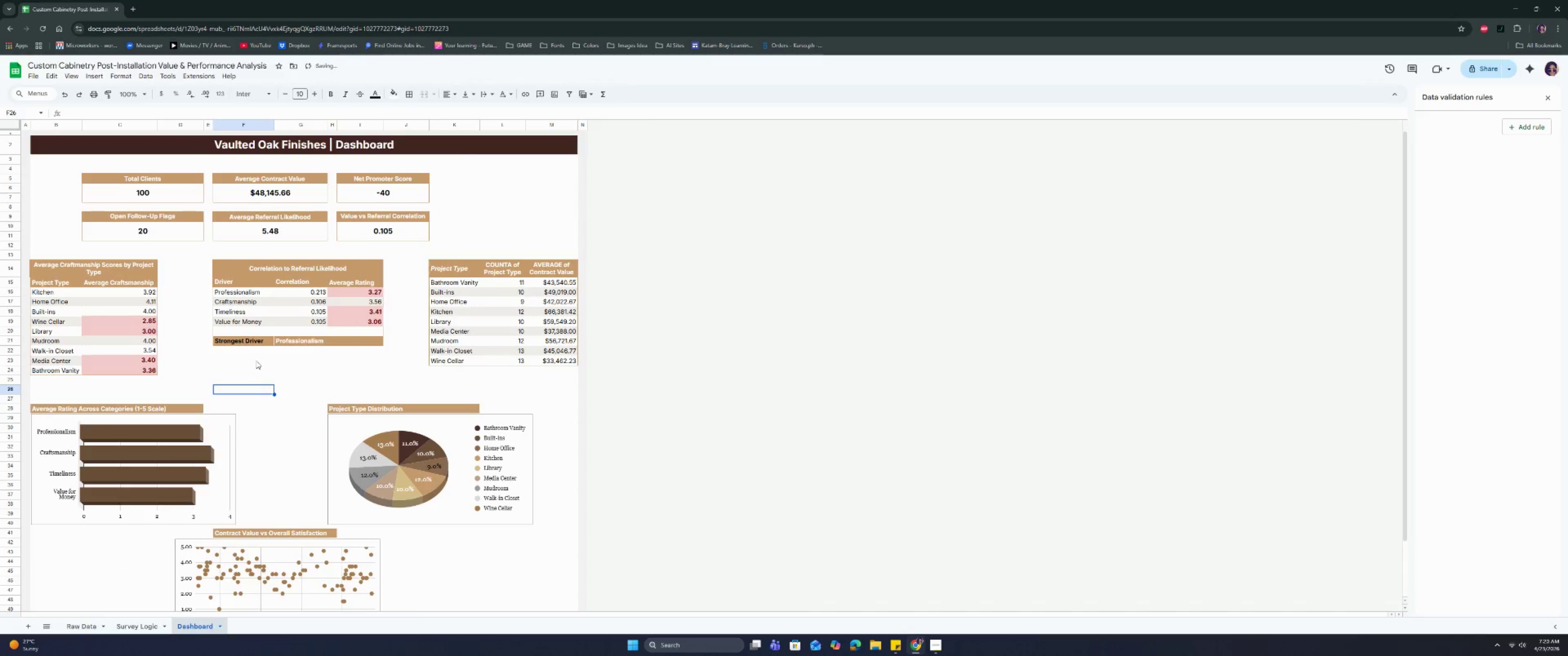 
left_click([250, 343])
 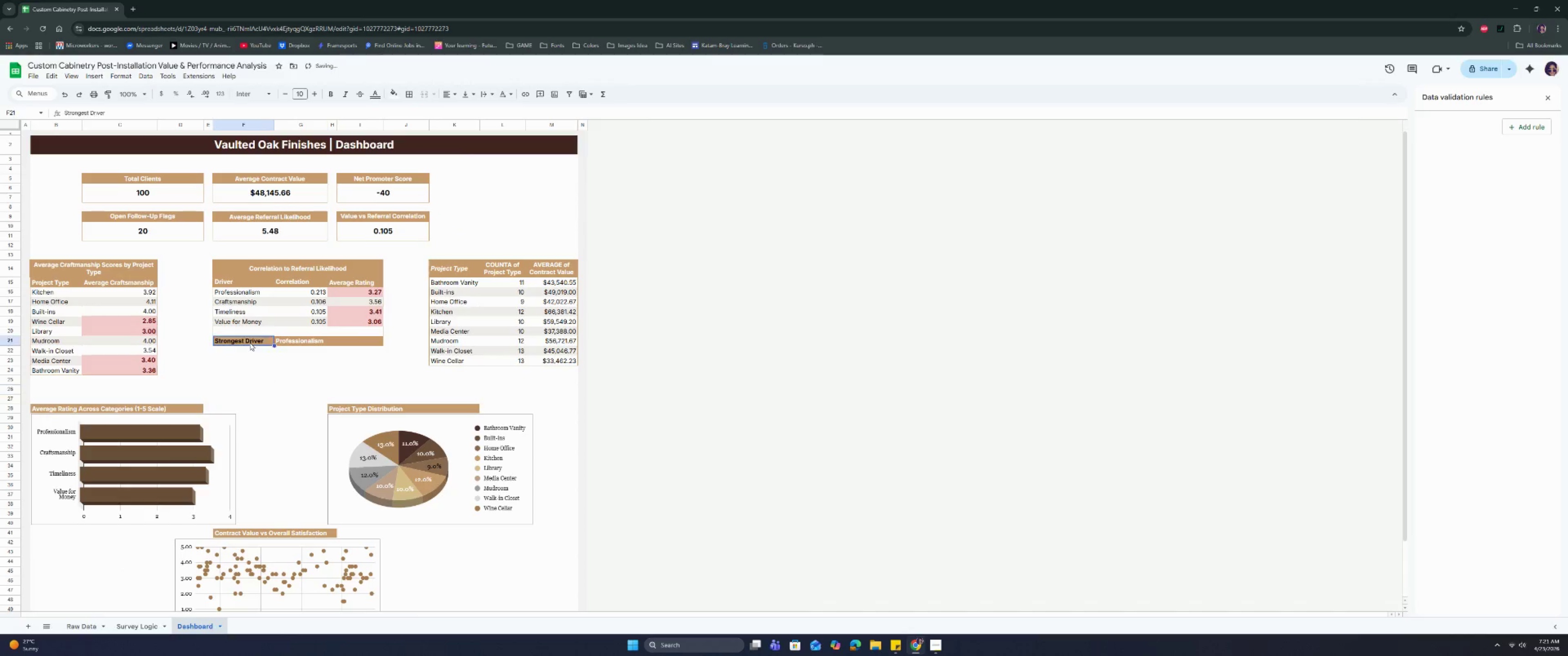 
key(Control+Z)
 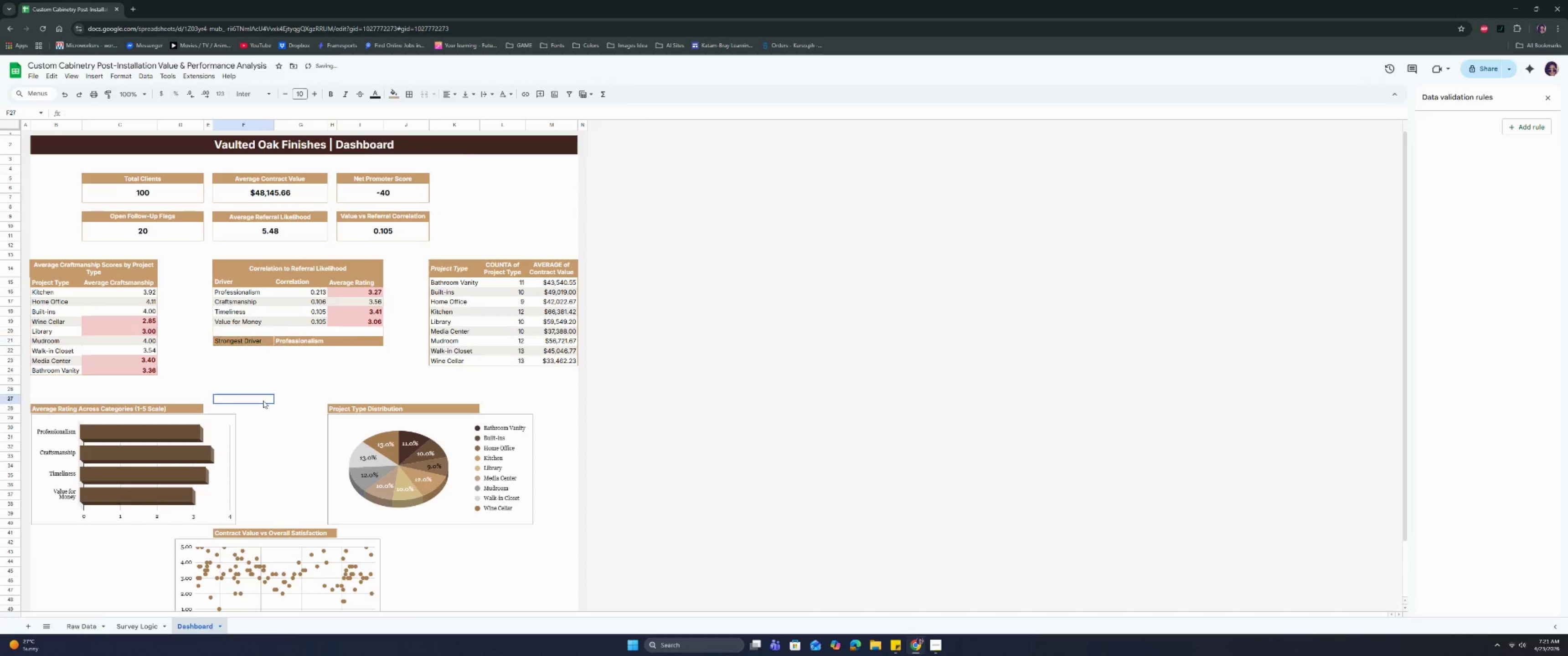 
left_click([263, 400])
 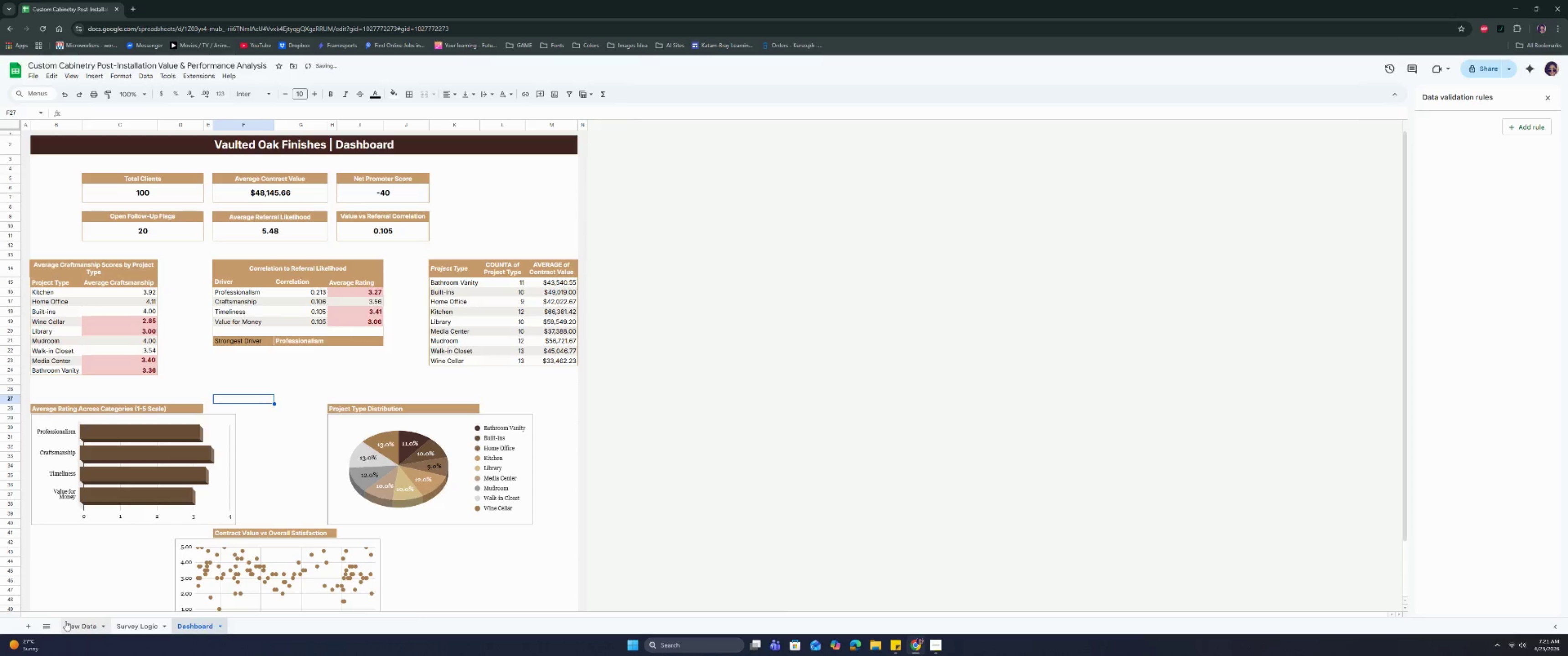 
left_click([29, 623])
 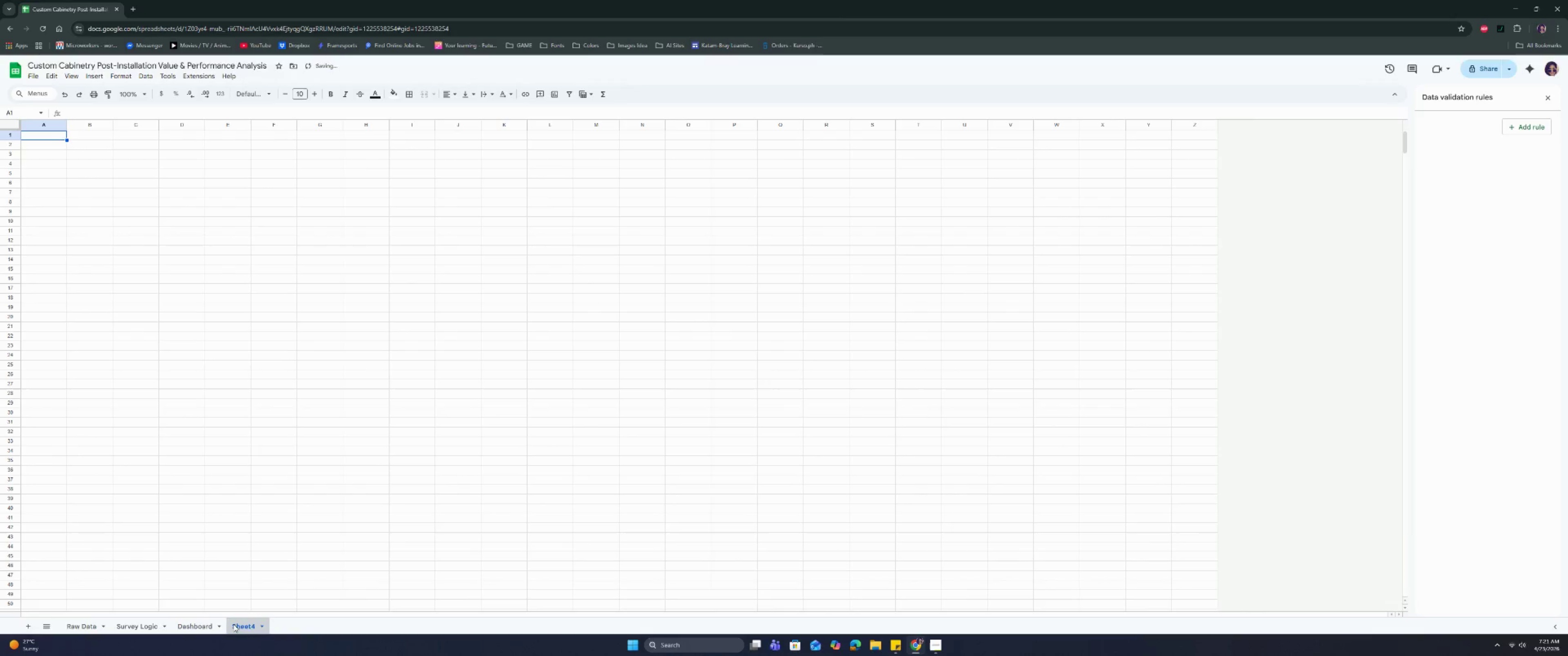 
double_click([235, 625])
 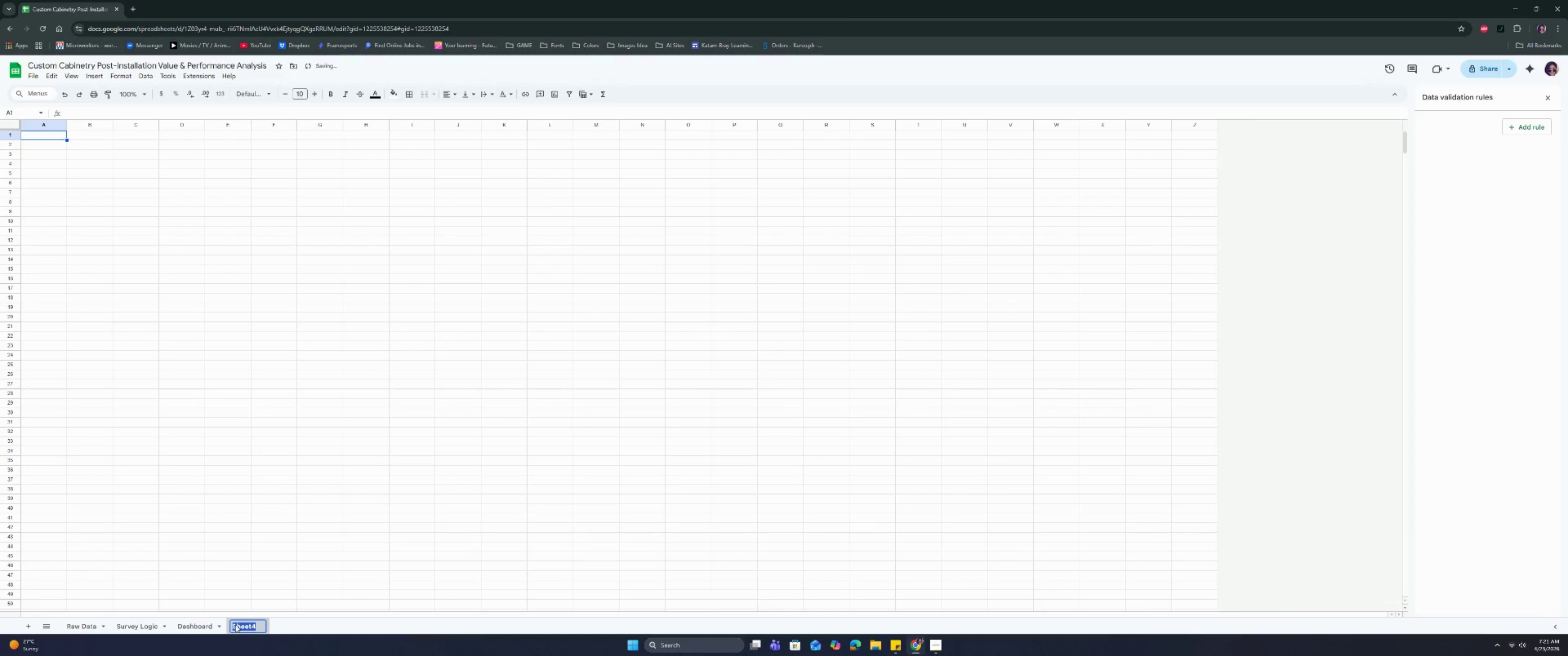 
type(User Guide)
 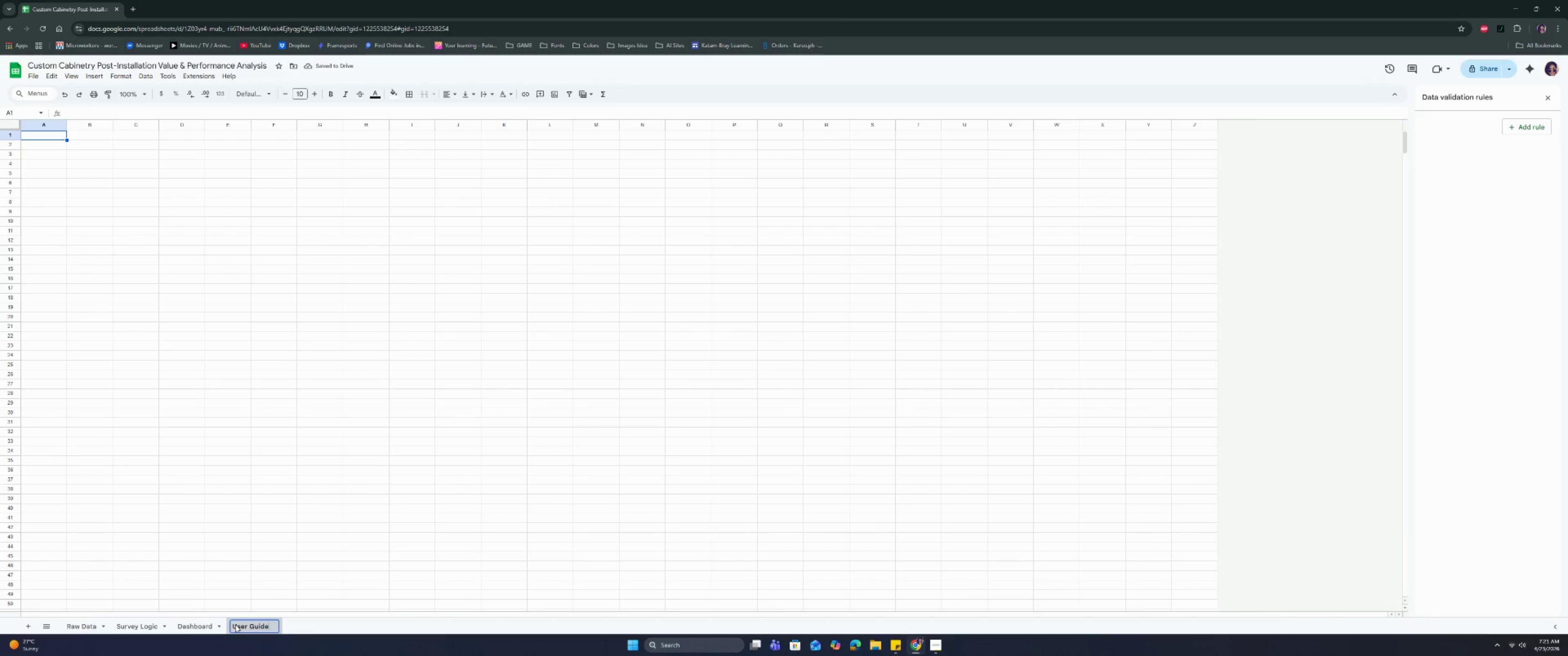 
key(Enter)
 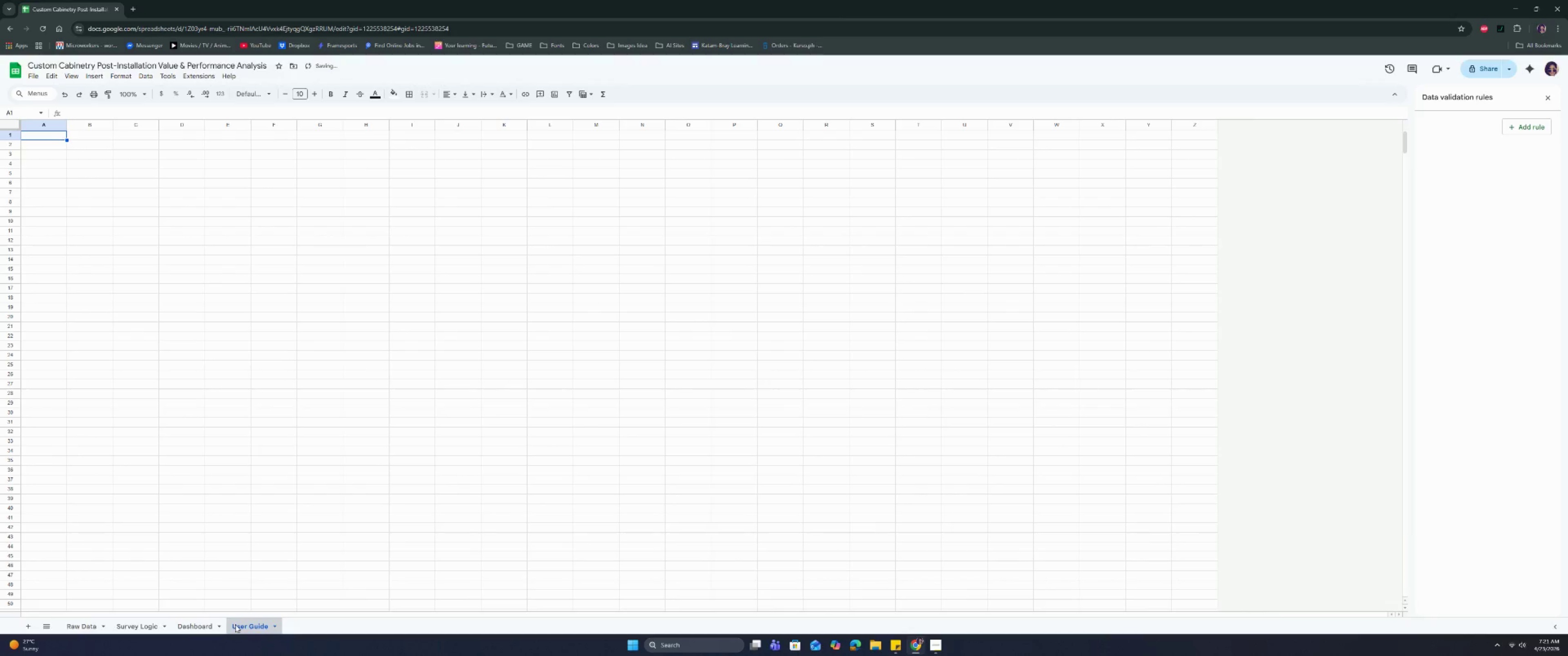 
left_click_drag(start_coordinate=[235, 625], to_coordinate=[81, 627])
 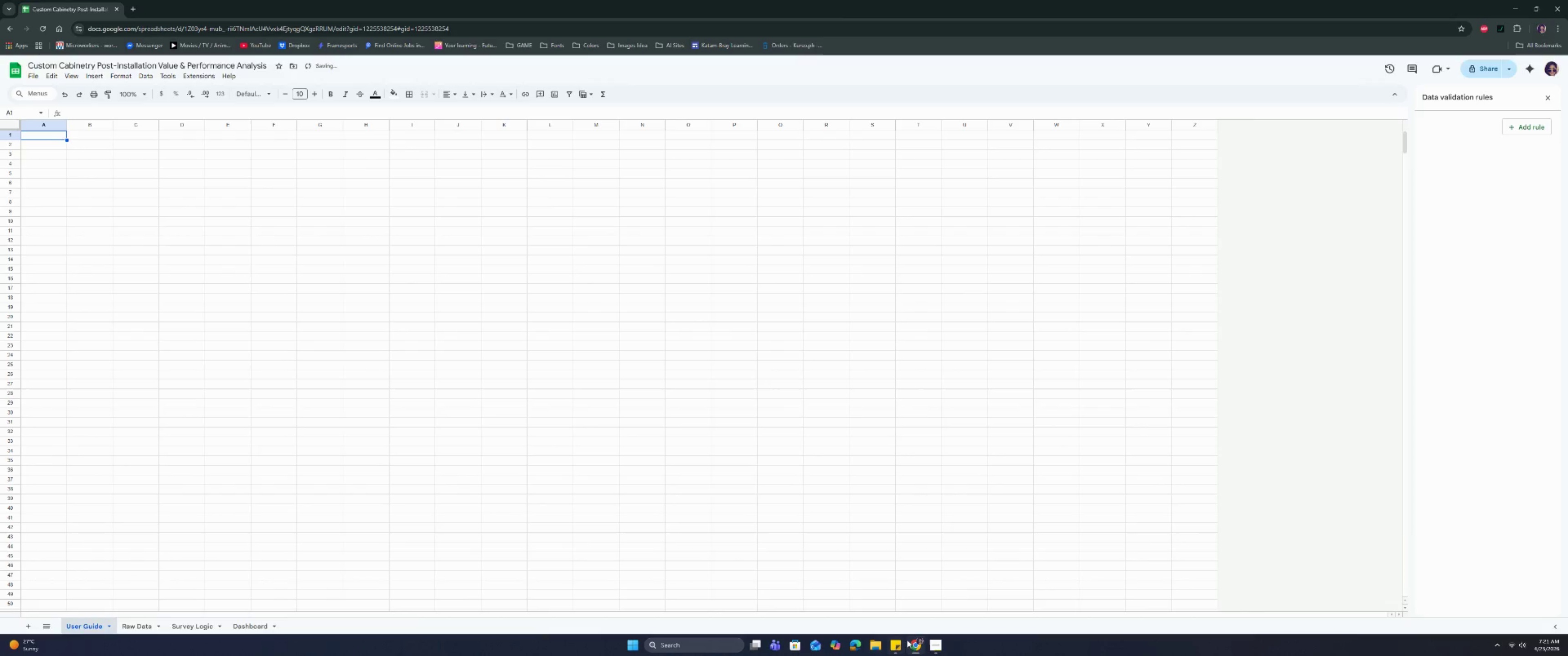 
left_click([938, 649])
 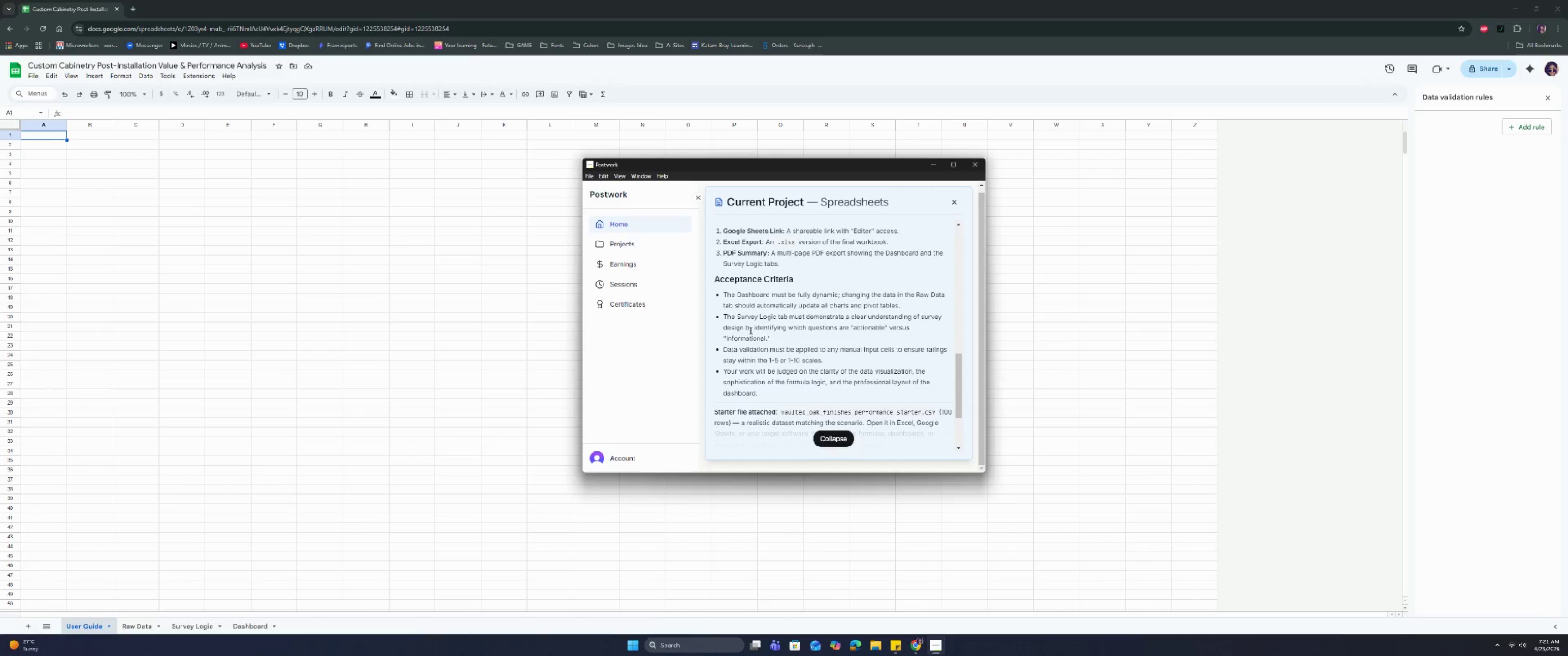 
wait(10.06)
 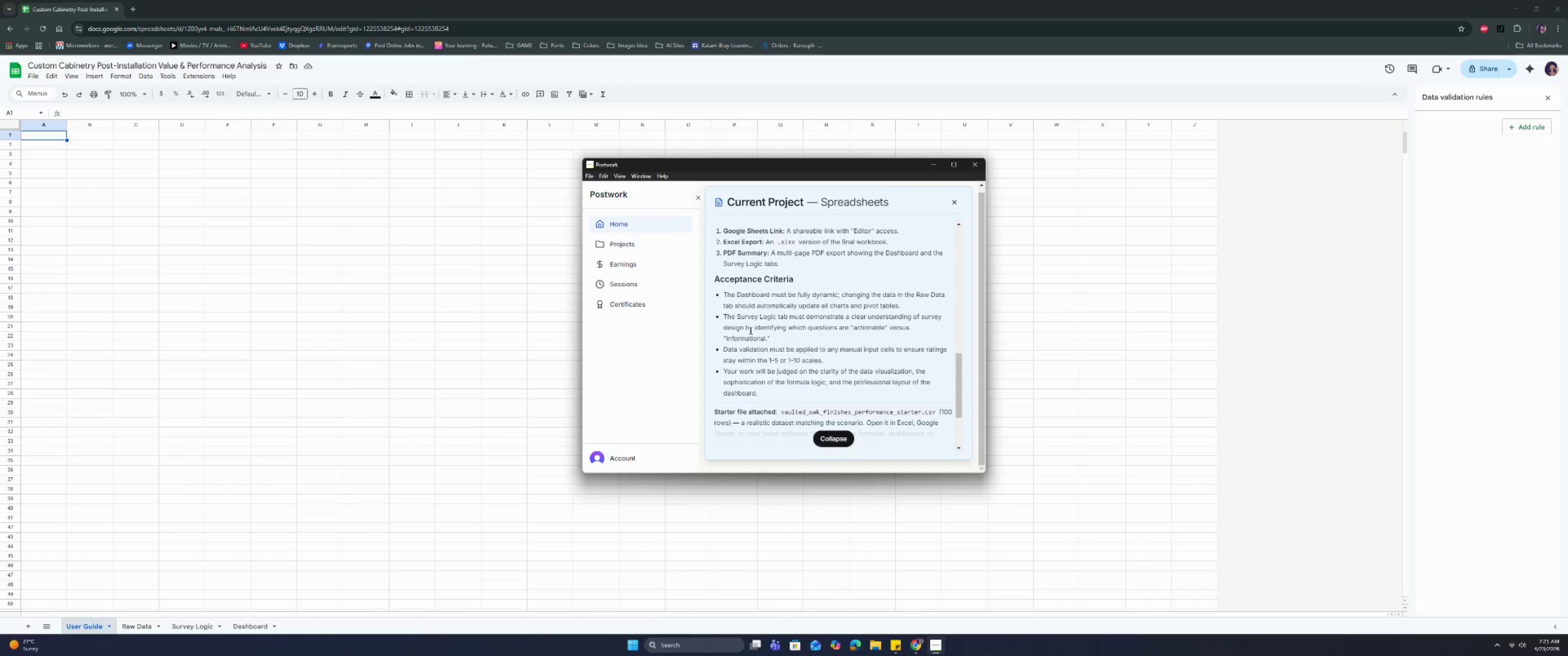 
left_click_drag(start_coordinate=[140, 123], to_coordinate=[1183, 128])
 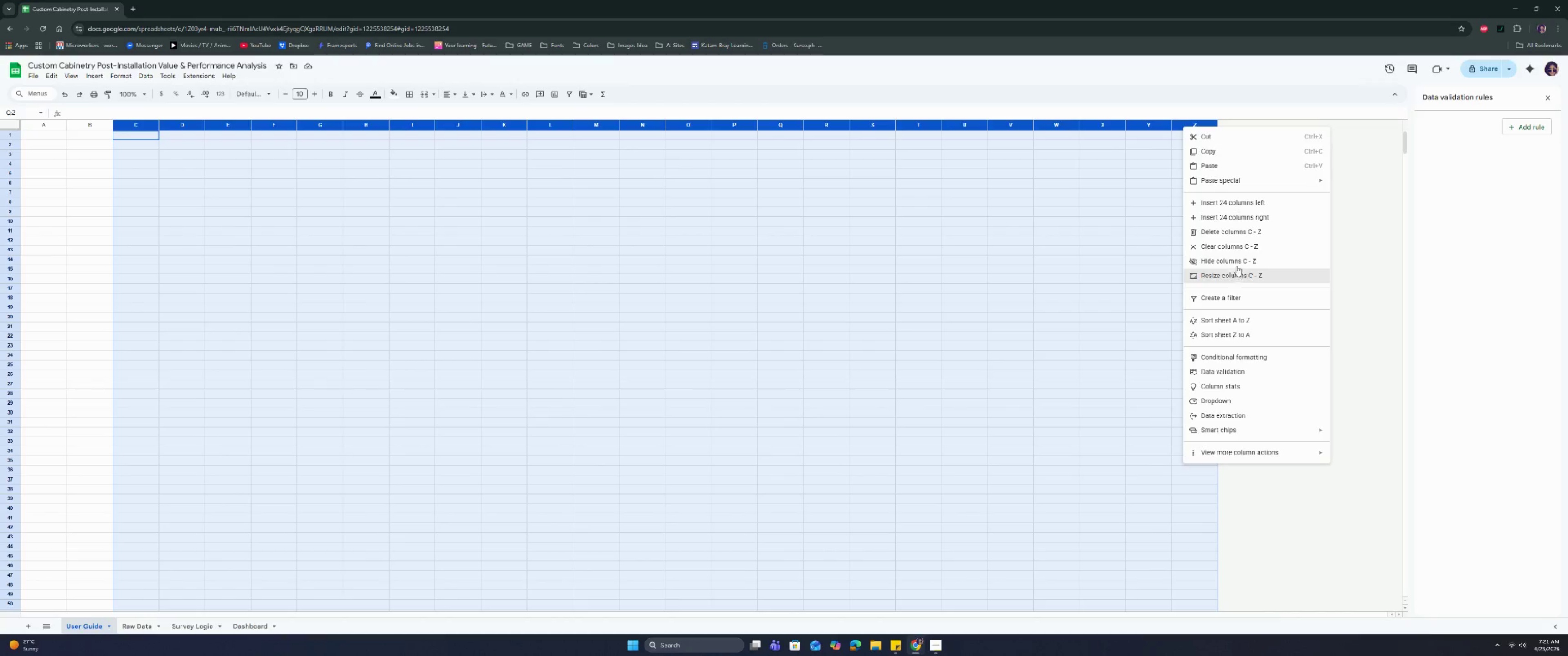 
left_click([1233, 227])
 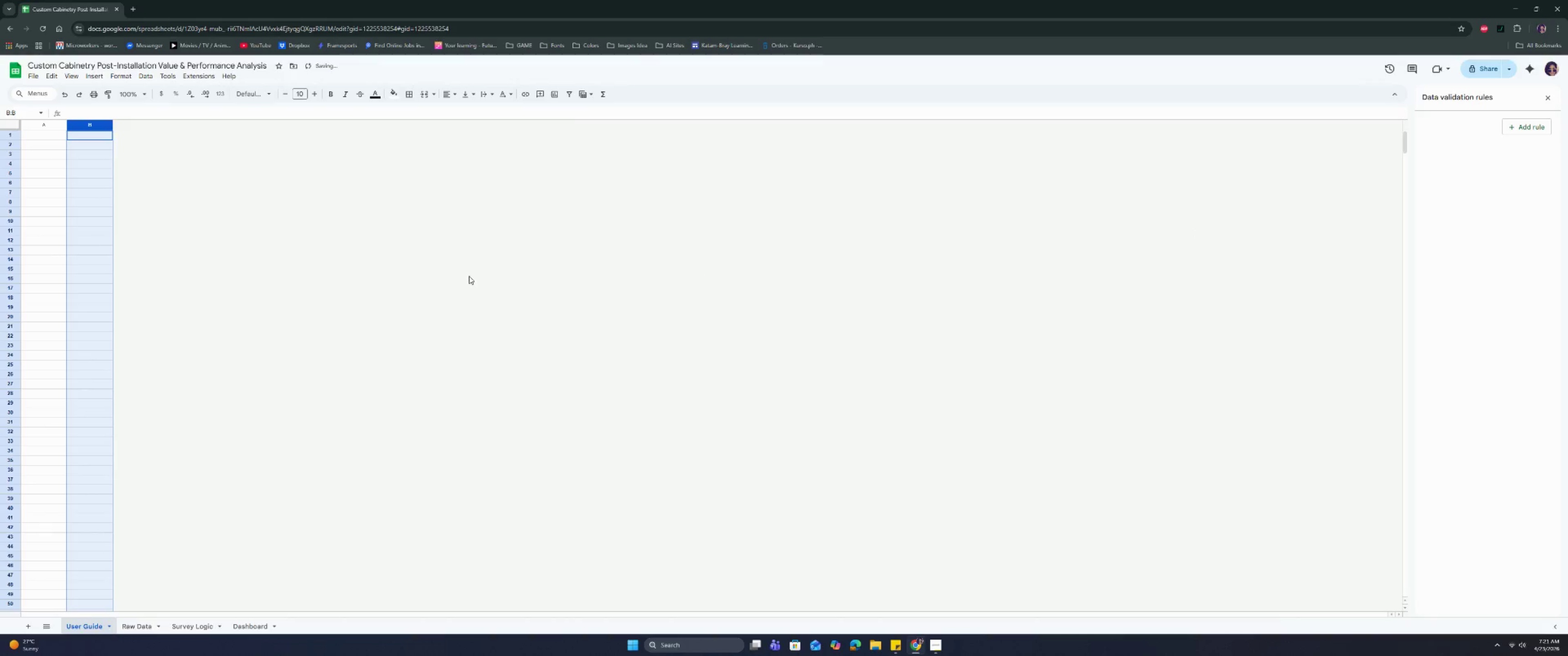 
left_click([278, 282])
 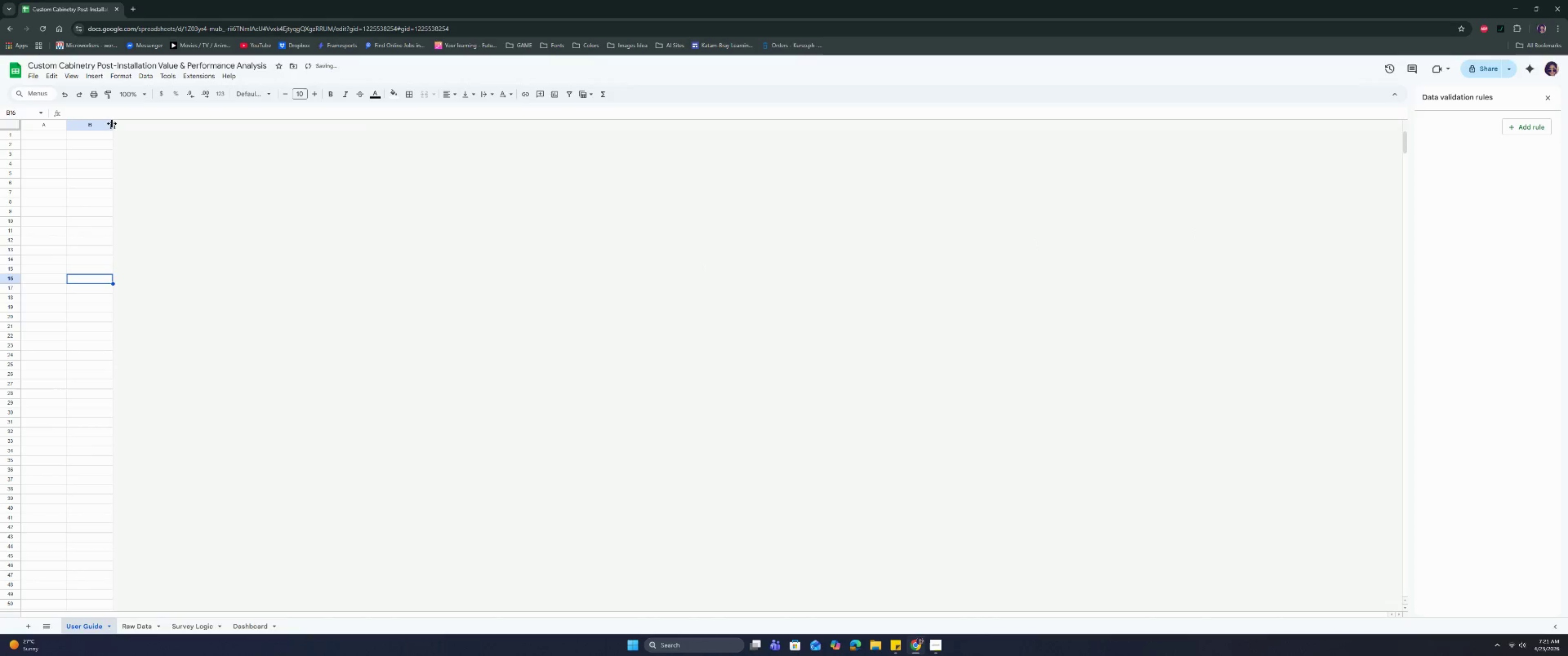 
left_click_drag(start_coordinate=[112, 123], to_coordinate=[417, 145])
 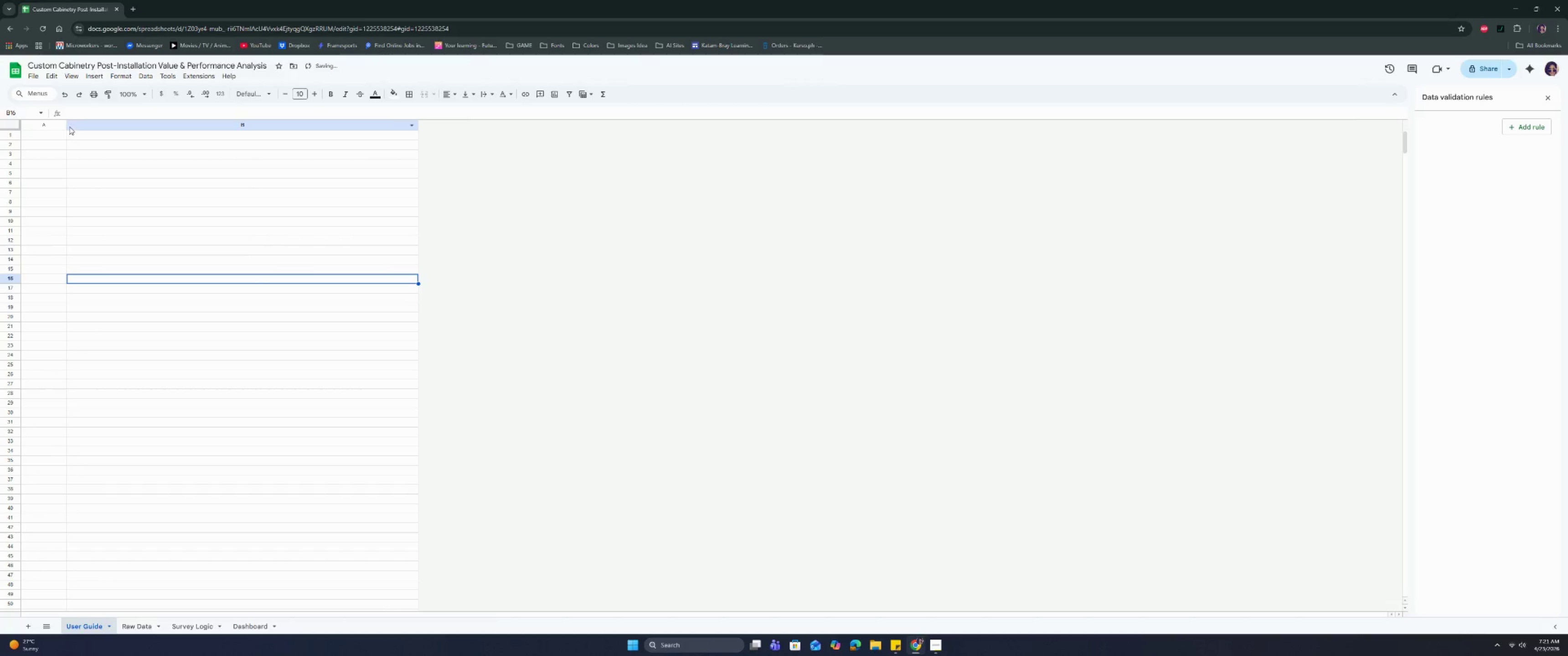 
left_click_drag(start_coordinate=[66, 125], to_coordinate=[127, 133])
 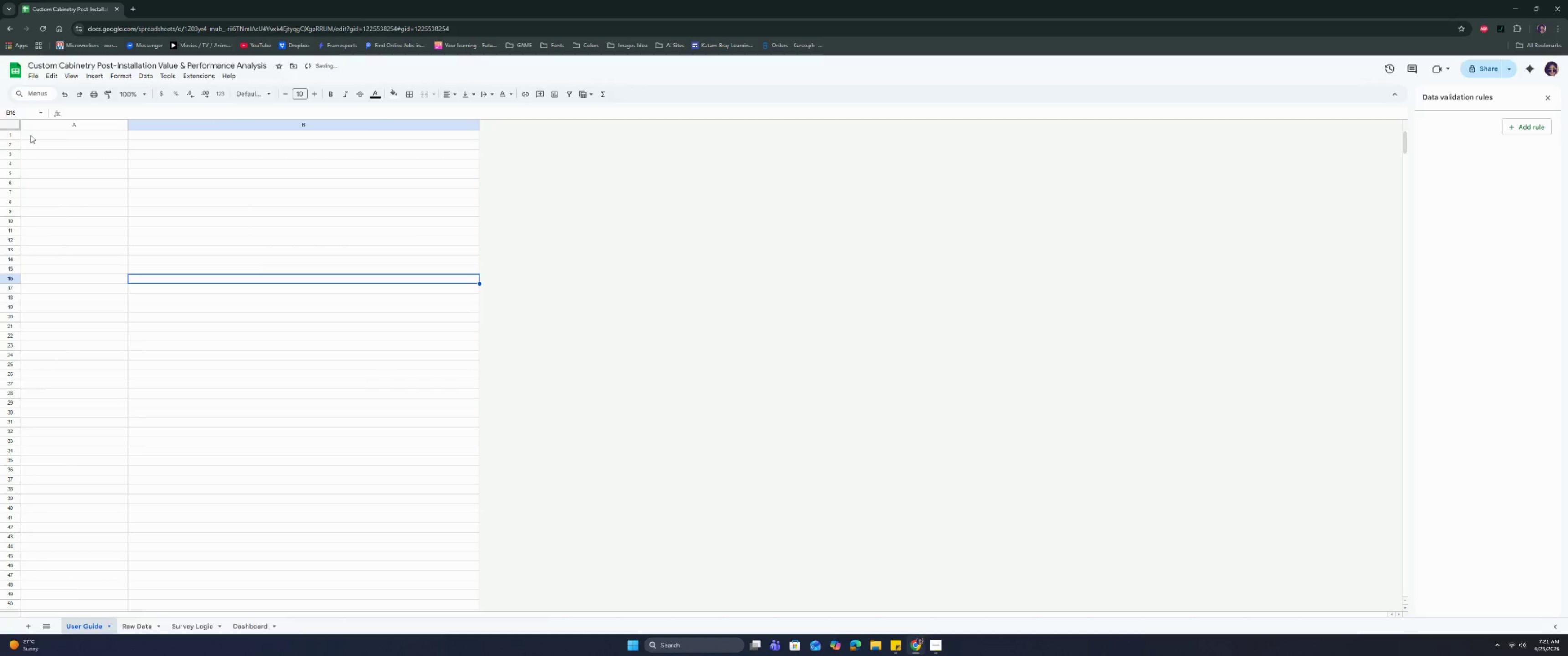 
left_click([11, 127])
 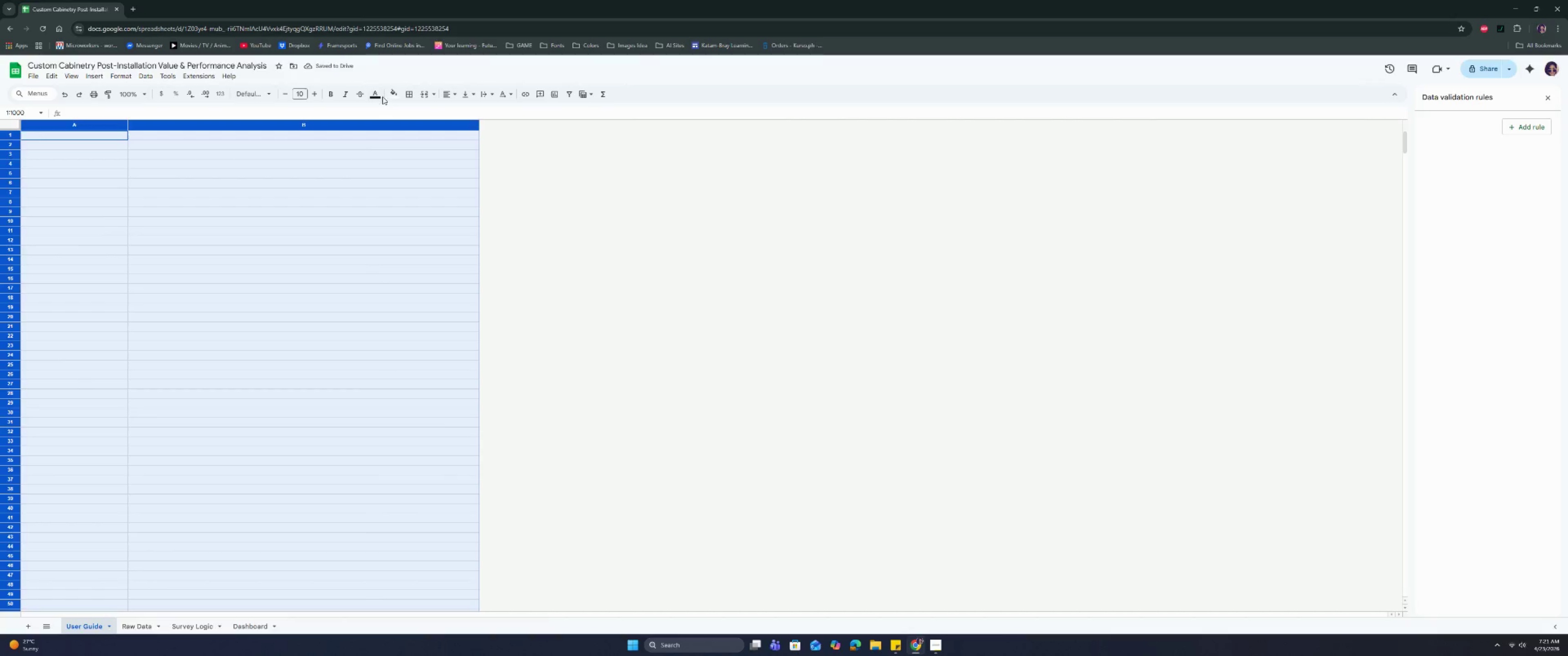 
left_click([263, 95])
 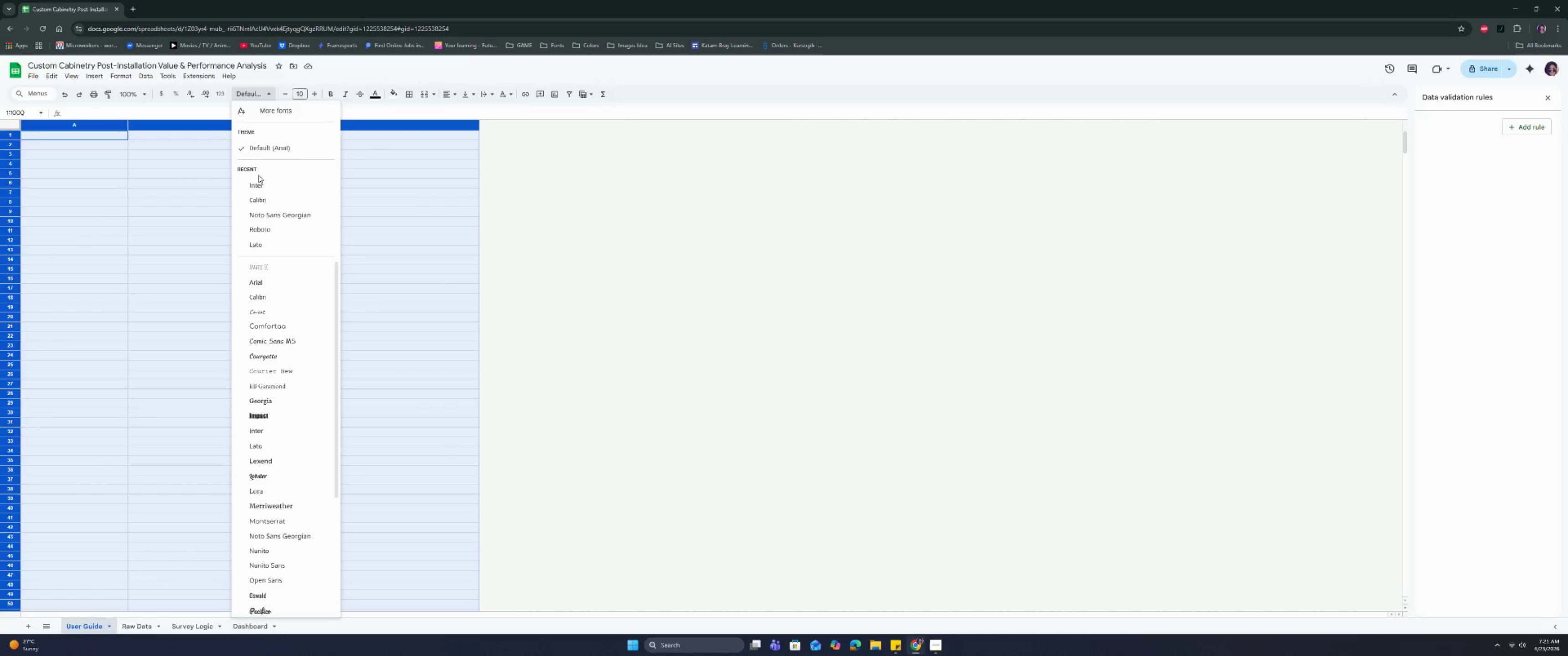 
left_click([255, 184])
 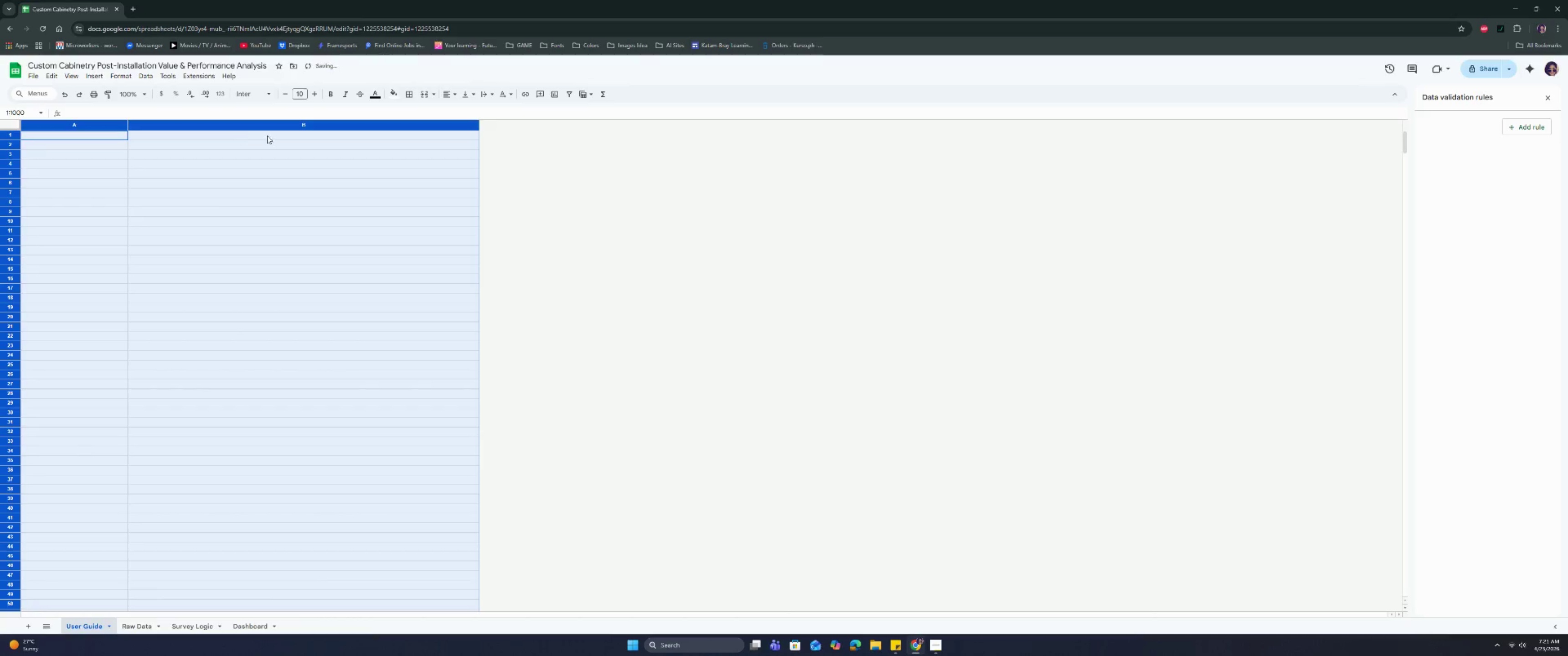 
left_click([268, 136])
 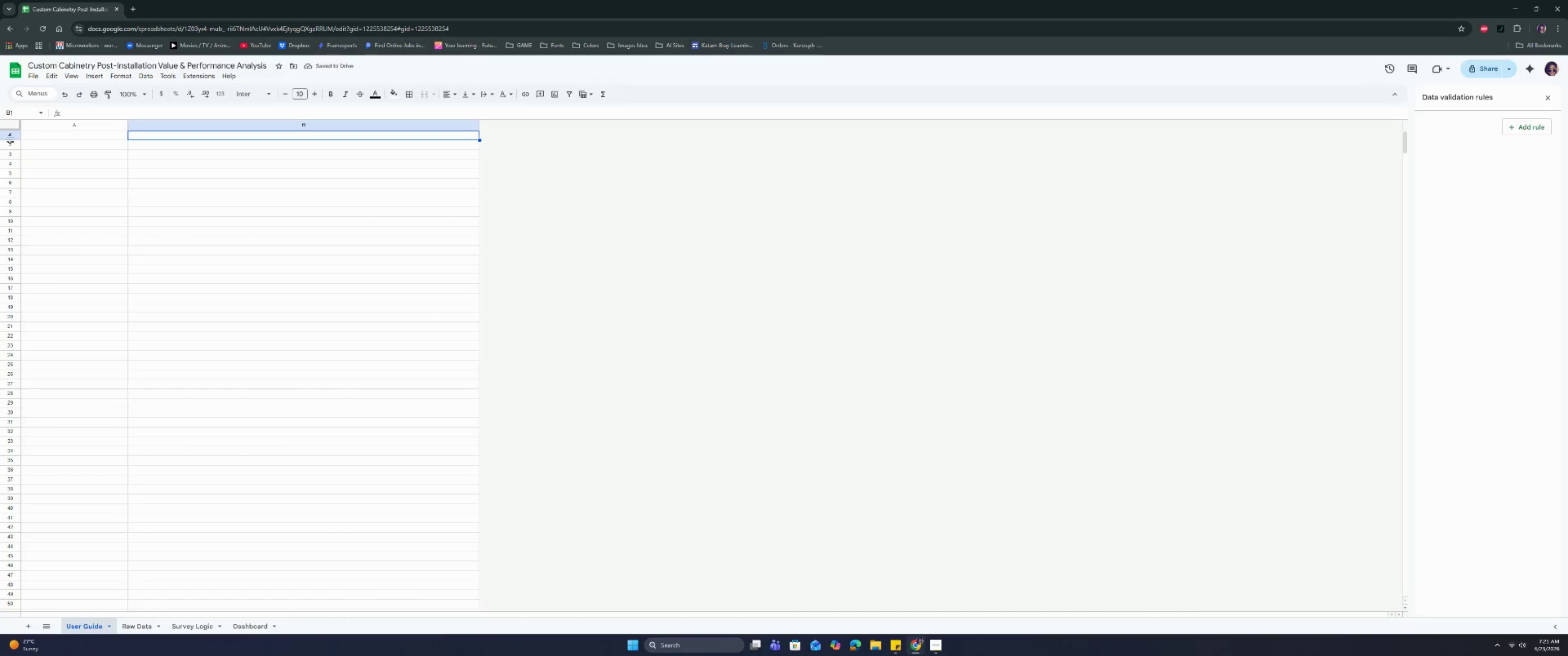 
left_click_drag(start_coordinate=[10, 139], to_coordinate=[14, 148])
 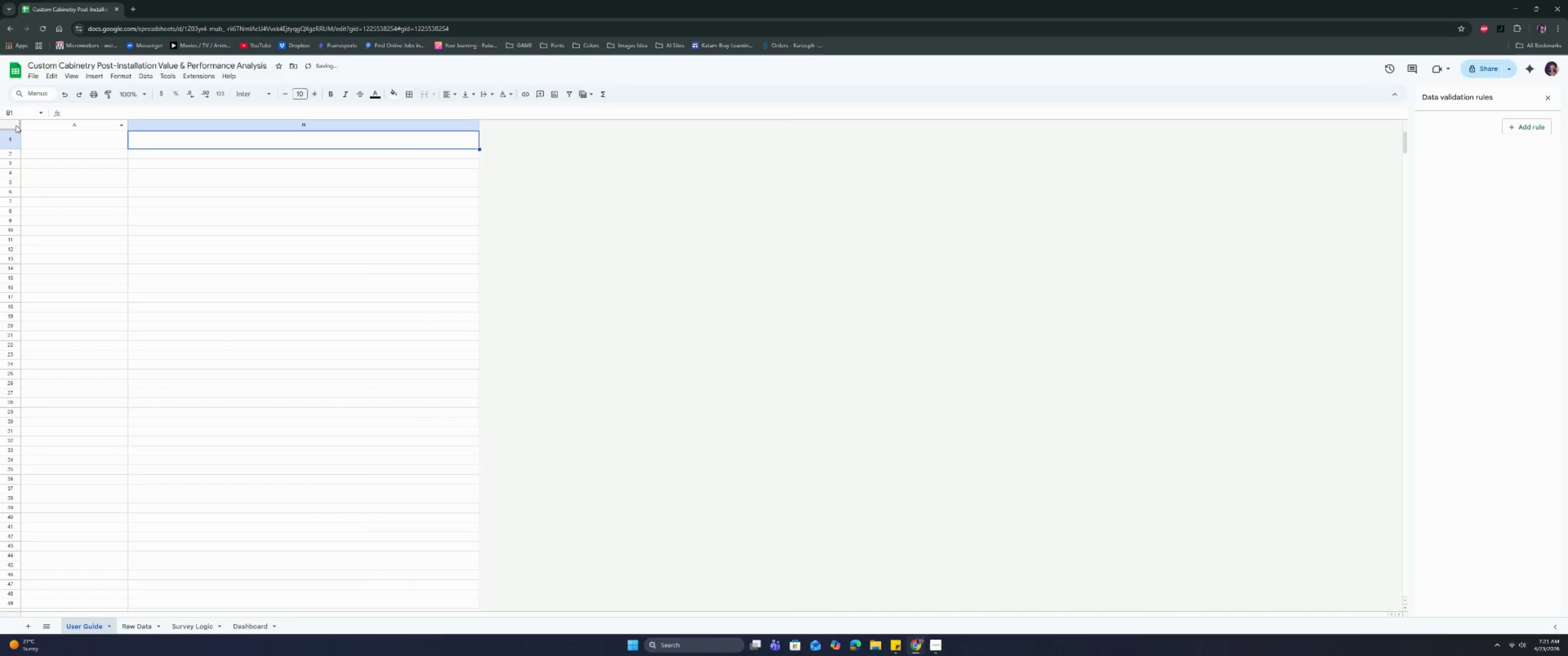 
left_click([15, 125])
 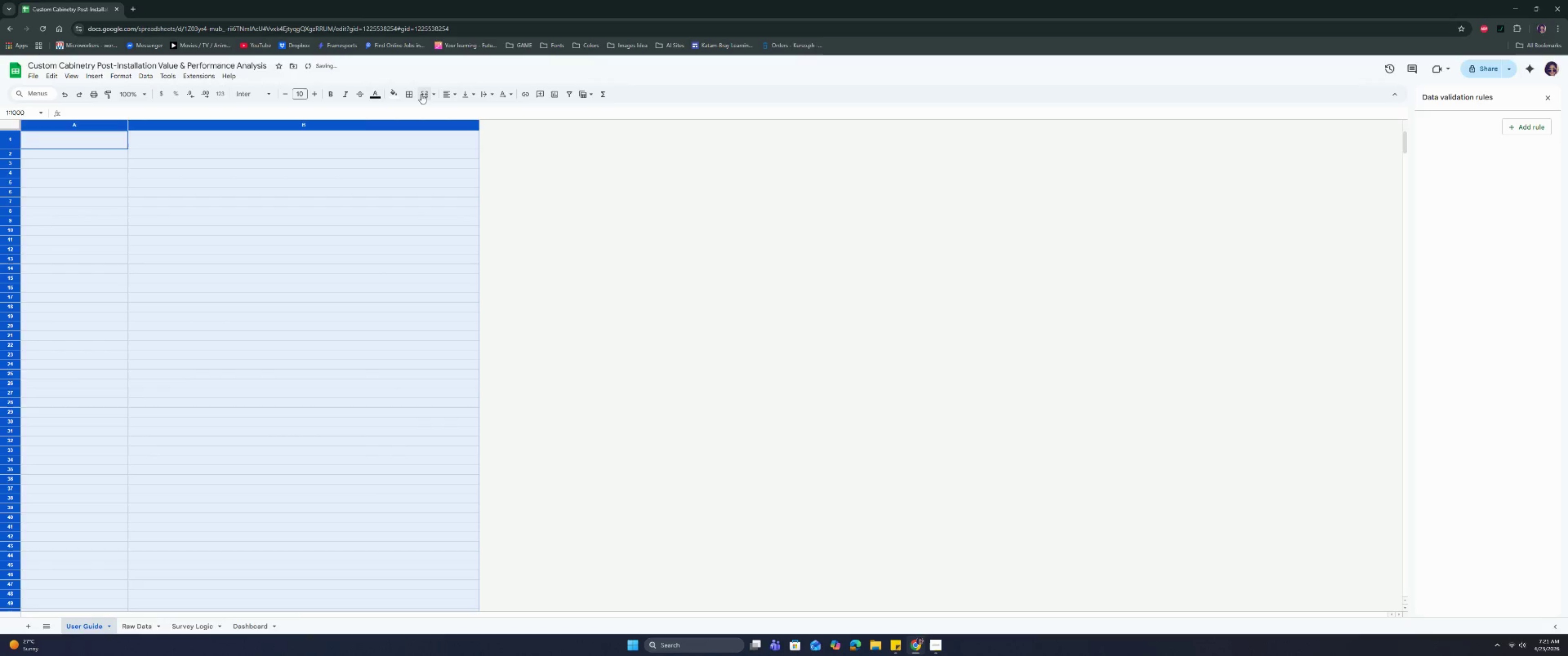 
left_click([405, 95])
 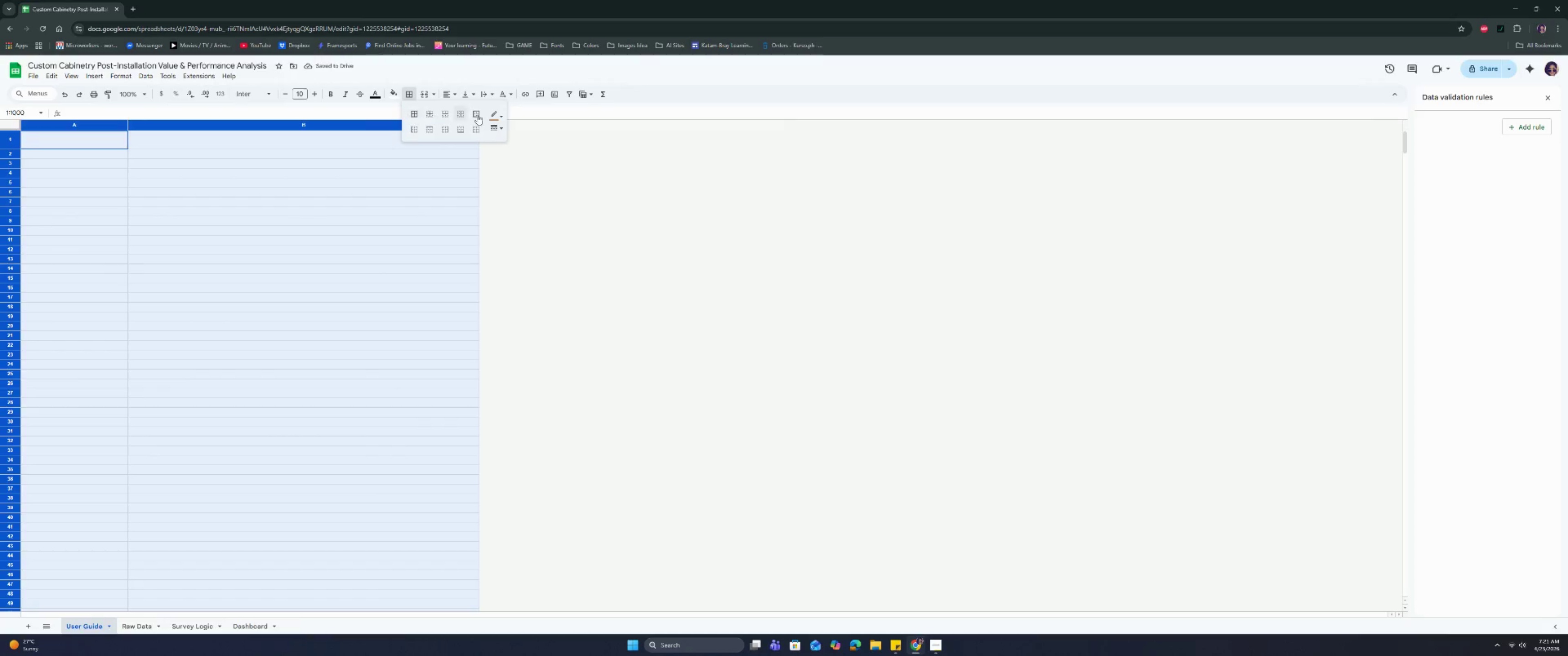 
left_click([497, 114])
 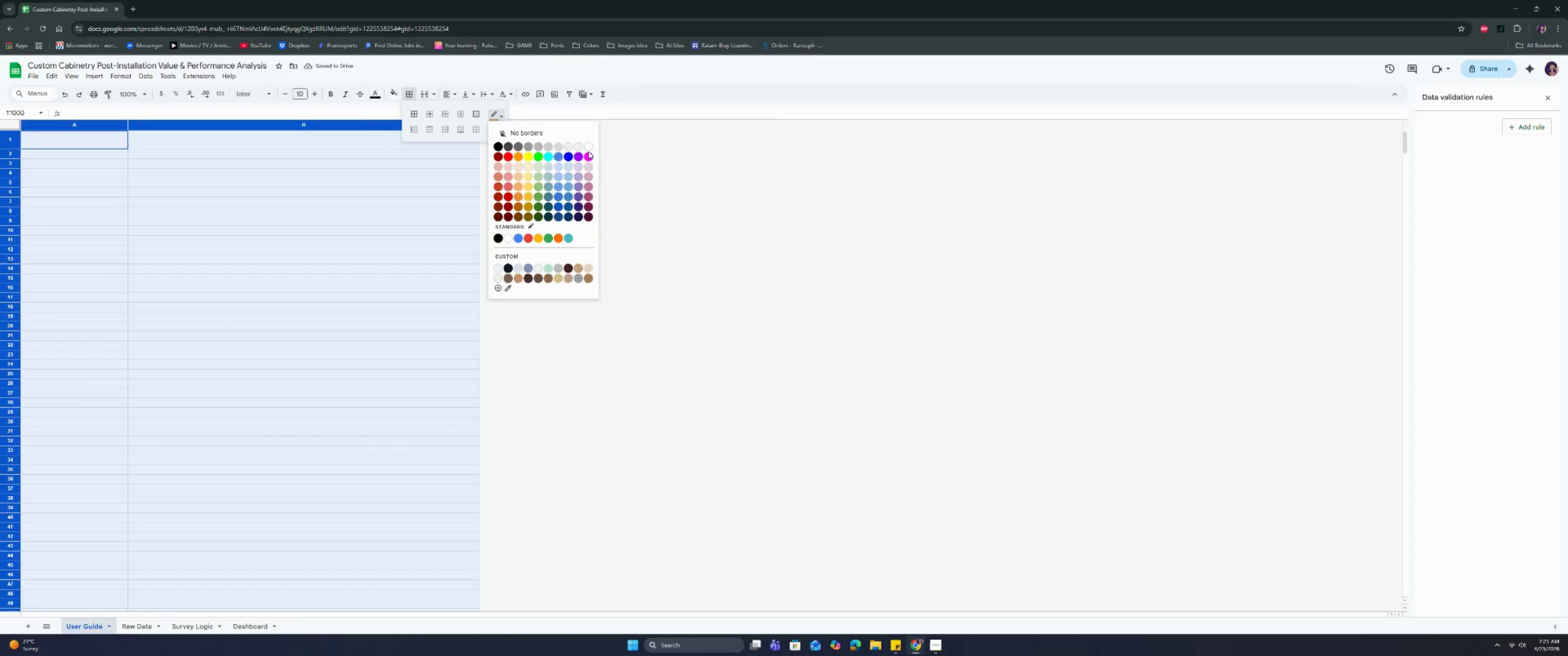 
left_click([591, 149])
 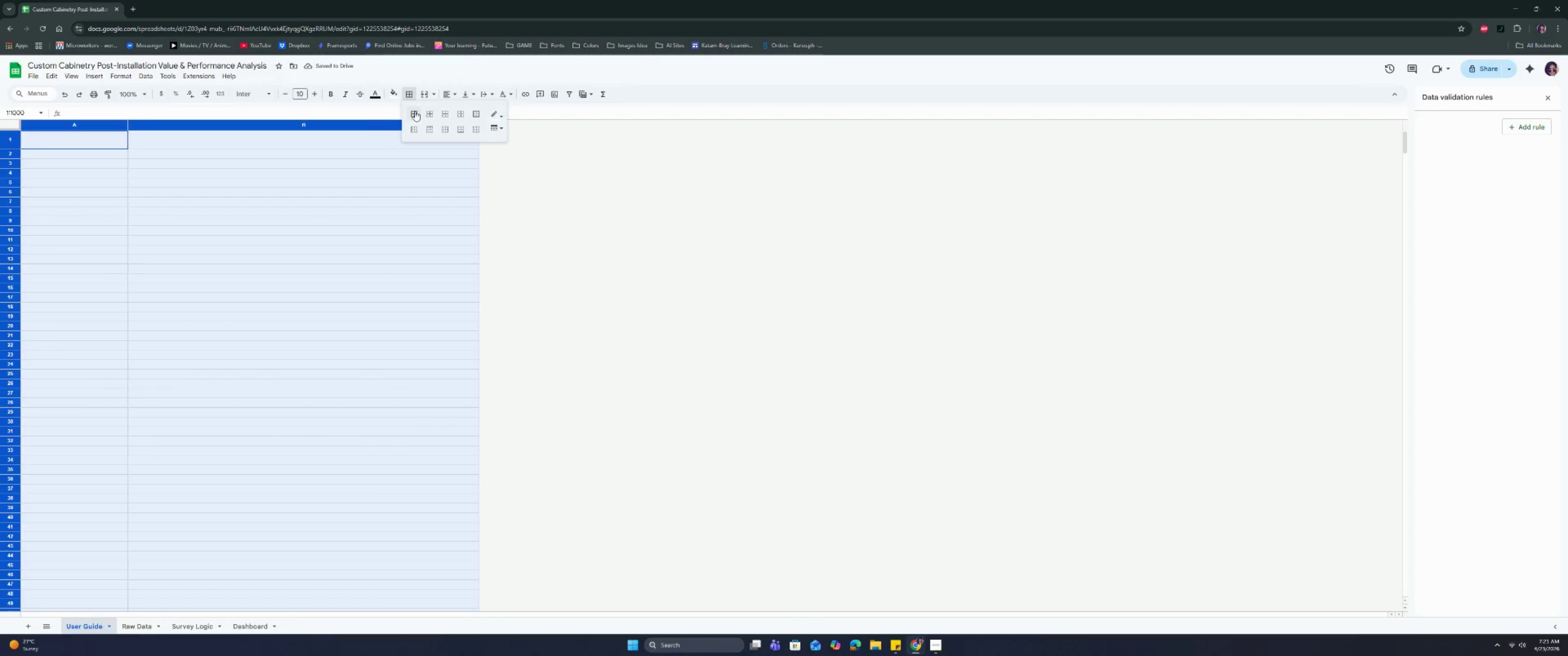 
left_click([415, 111])
 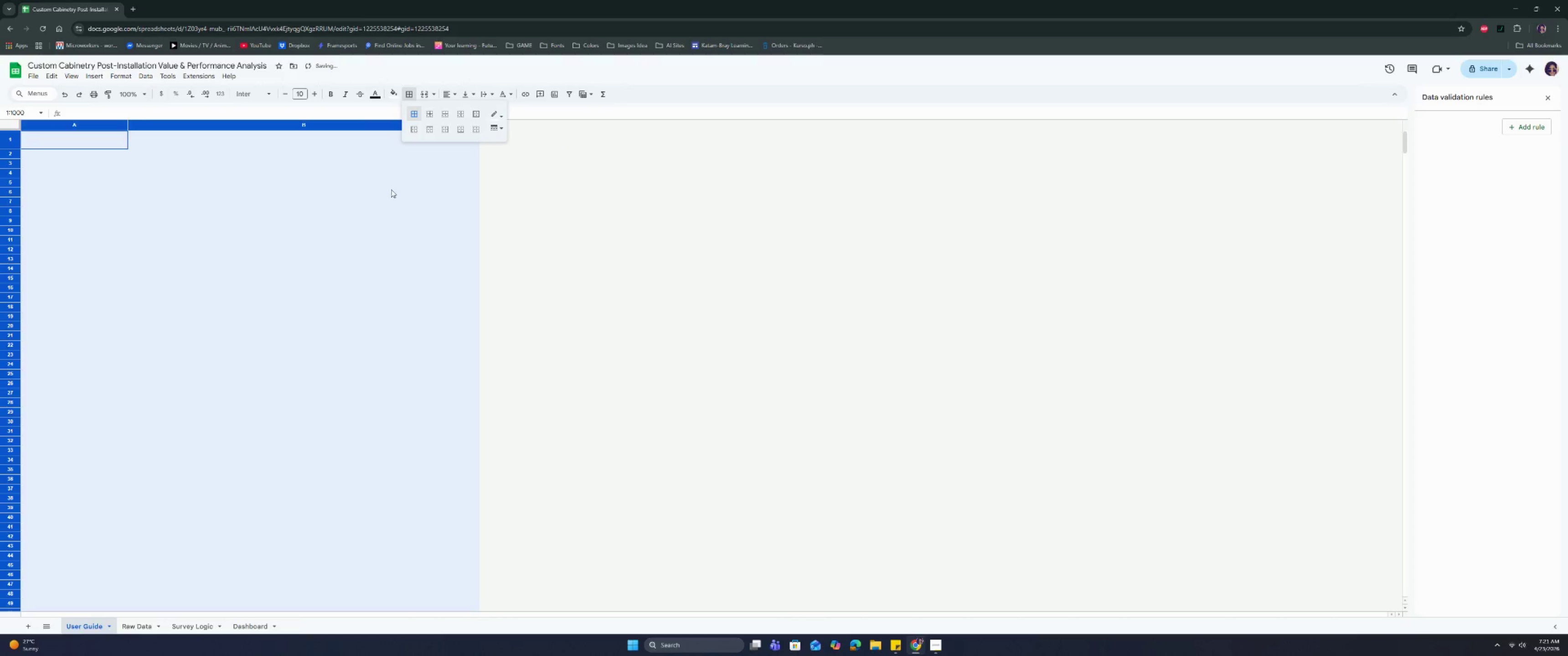 
left_click([391, 190])
 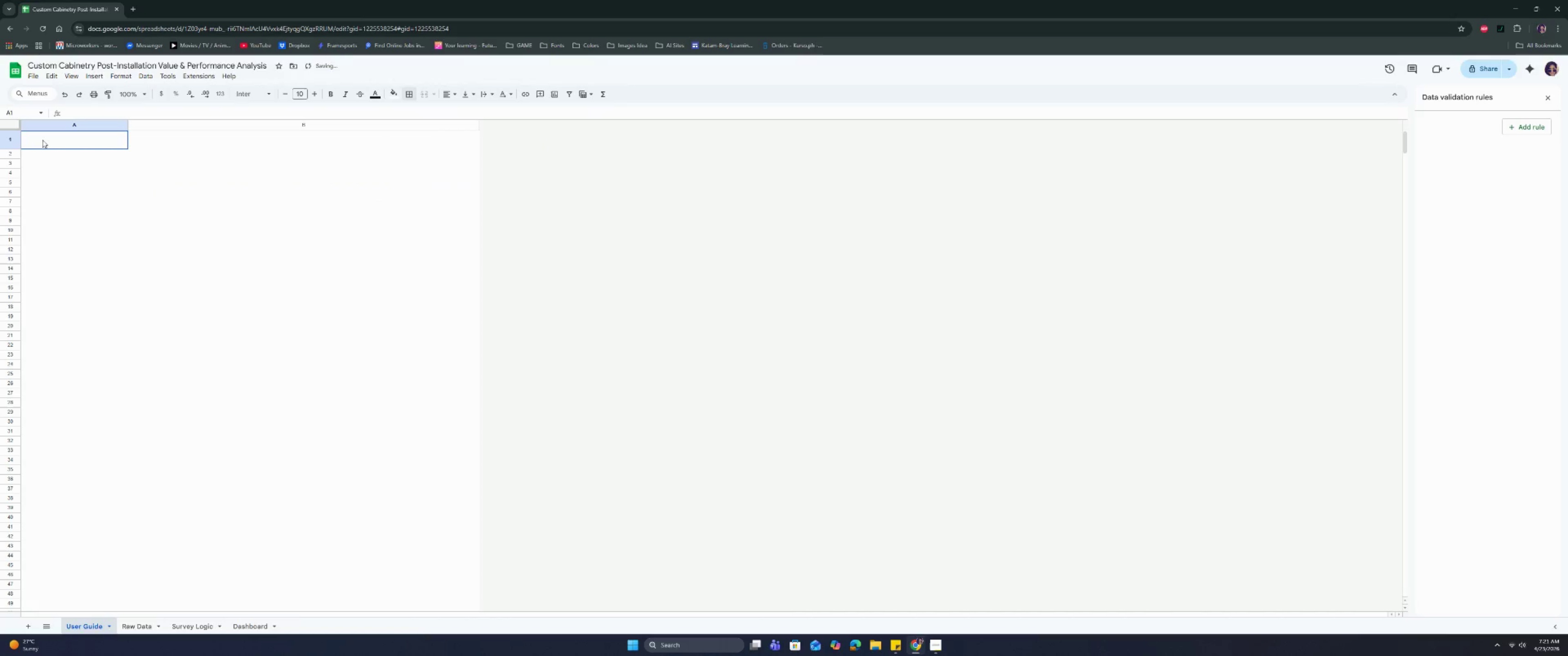 
double_click([42, 140])
 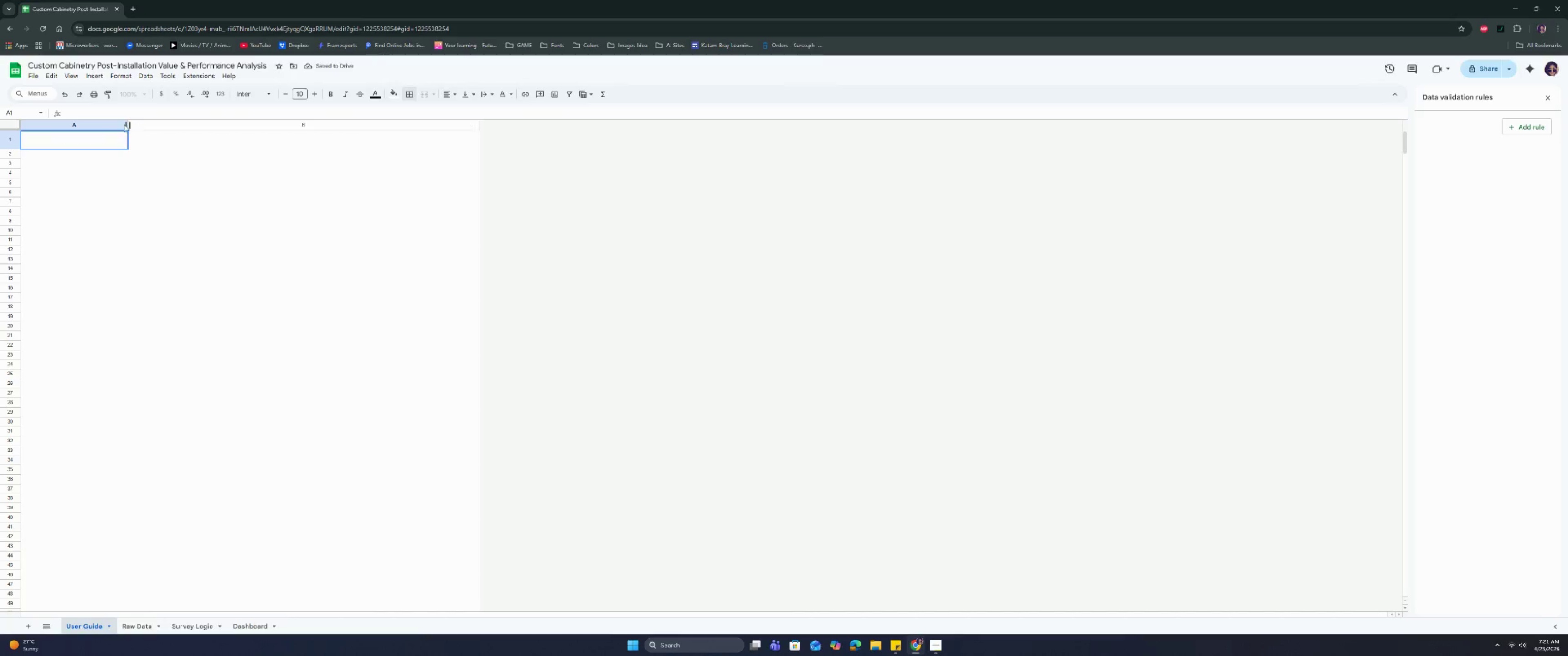 
left_click([96, 124])
 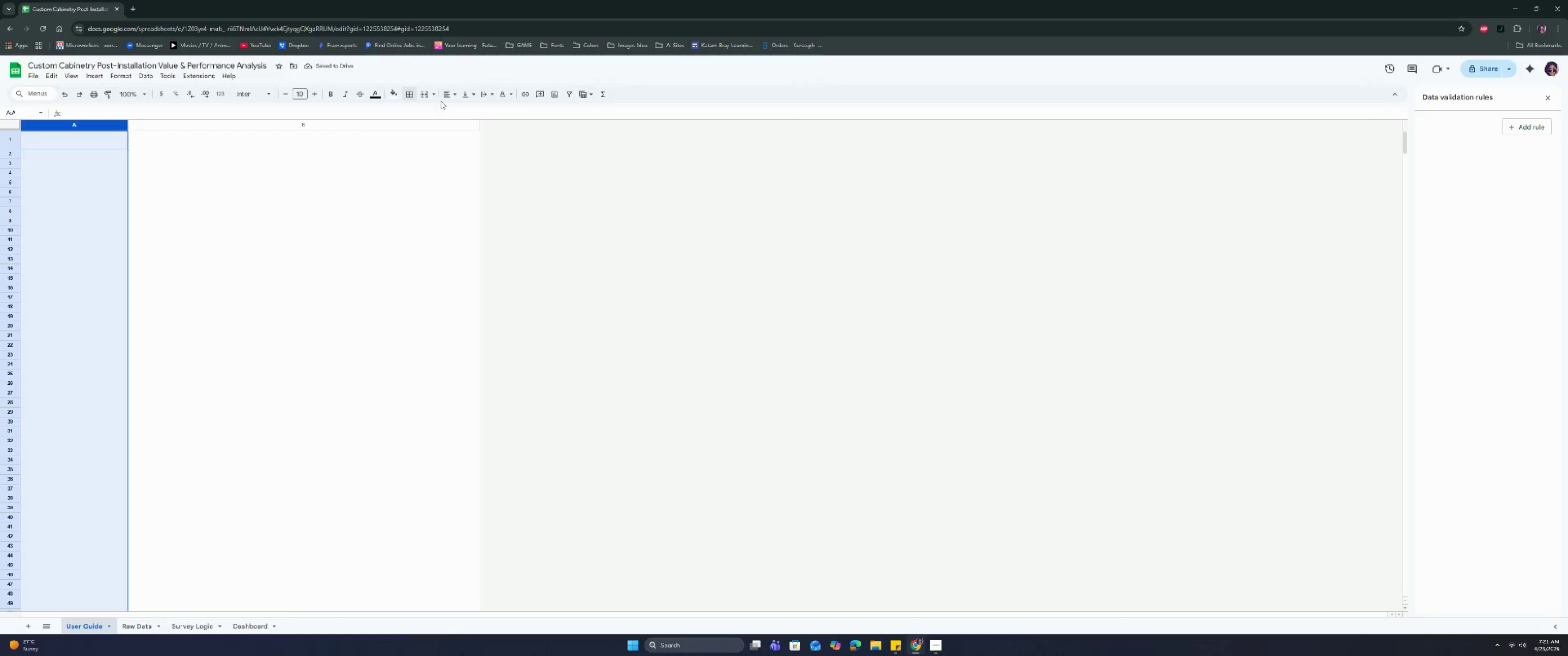 
left_click([449, 91])
 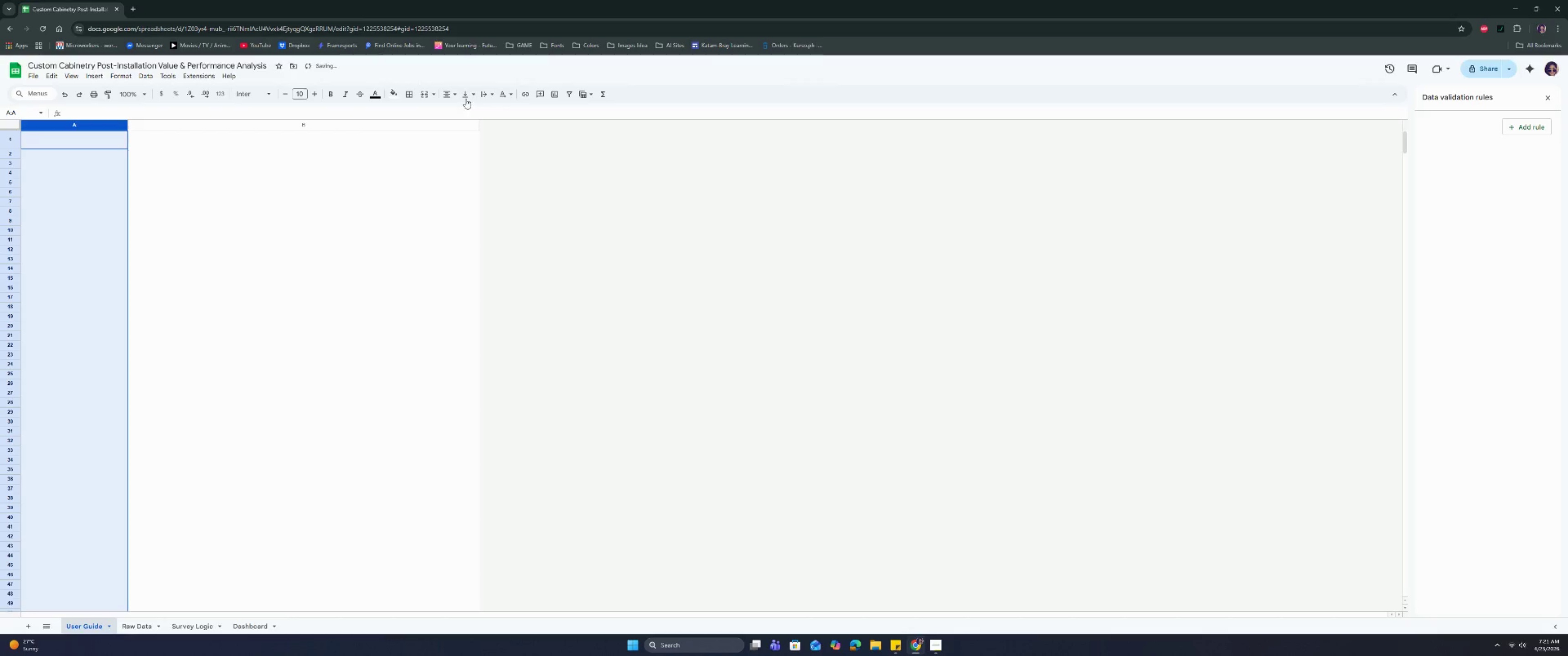 
triple_click([466, 95])
 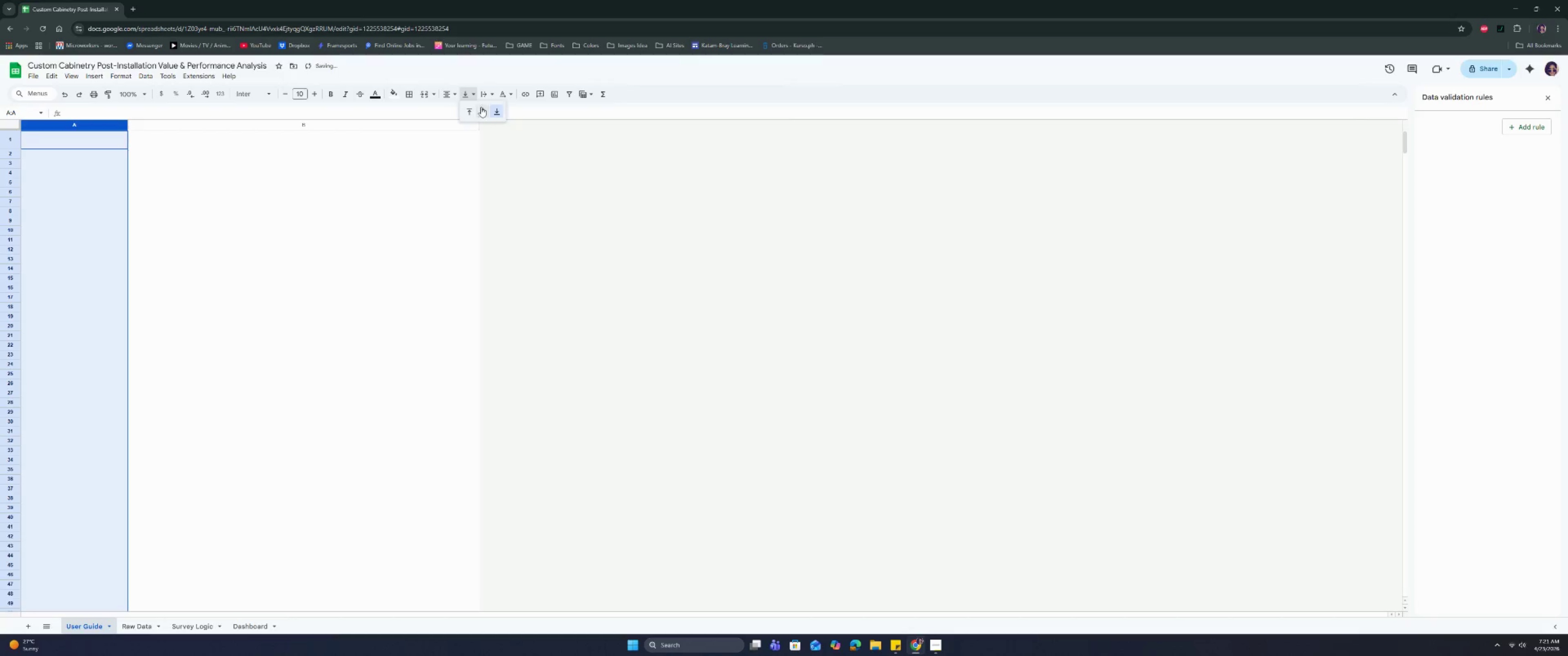 
triple_click([483, 112])
 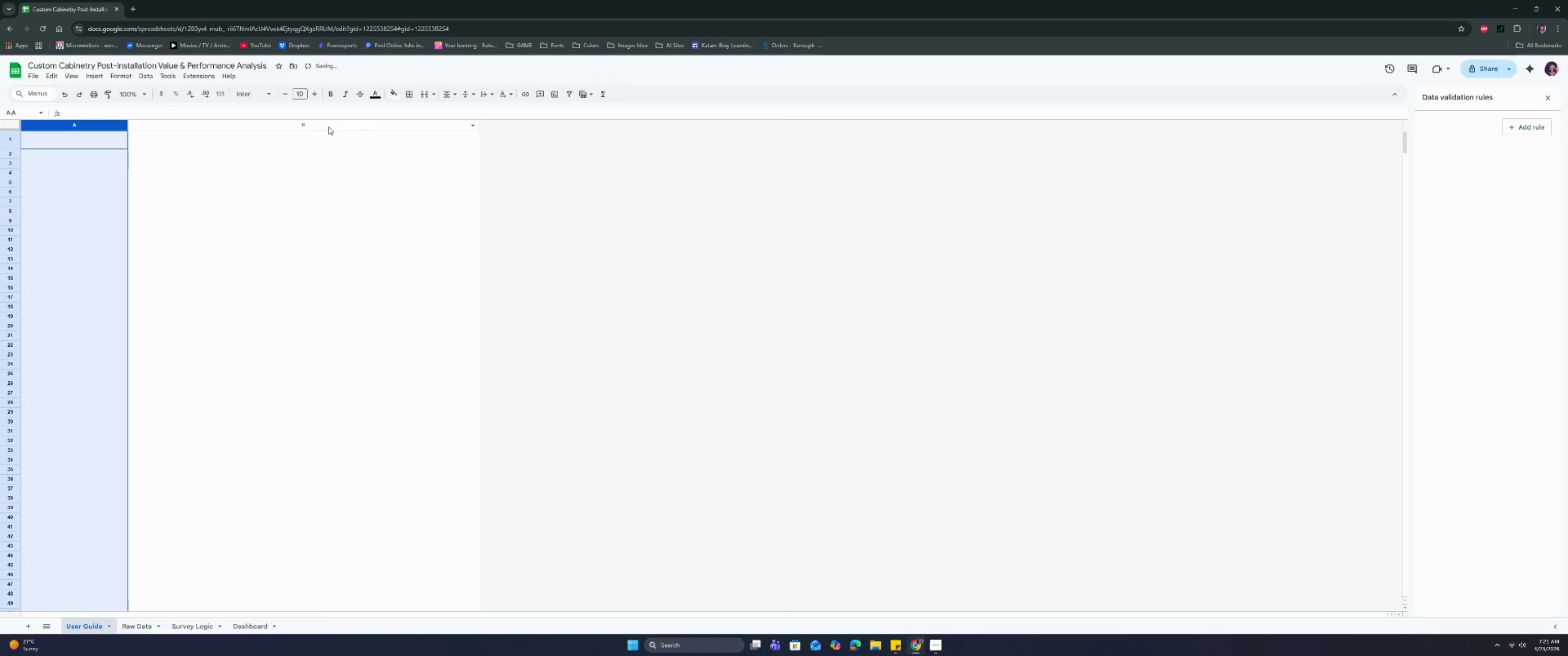 
left_click([329, 127])
 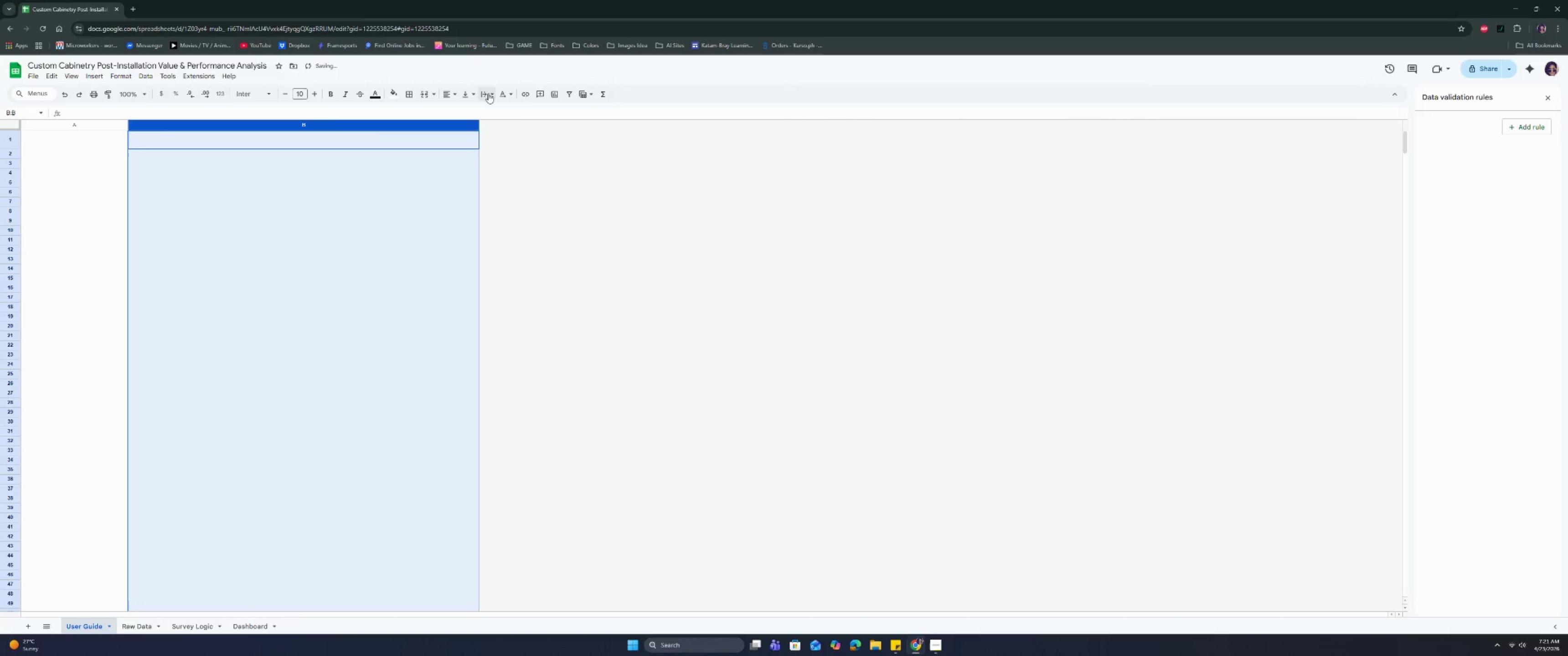 
left_click([488, 92])
 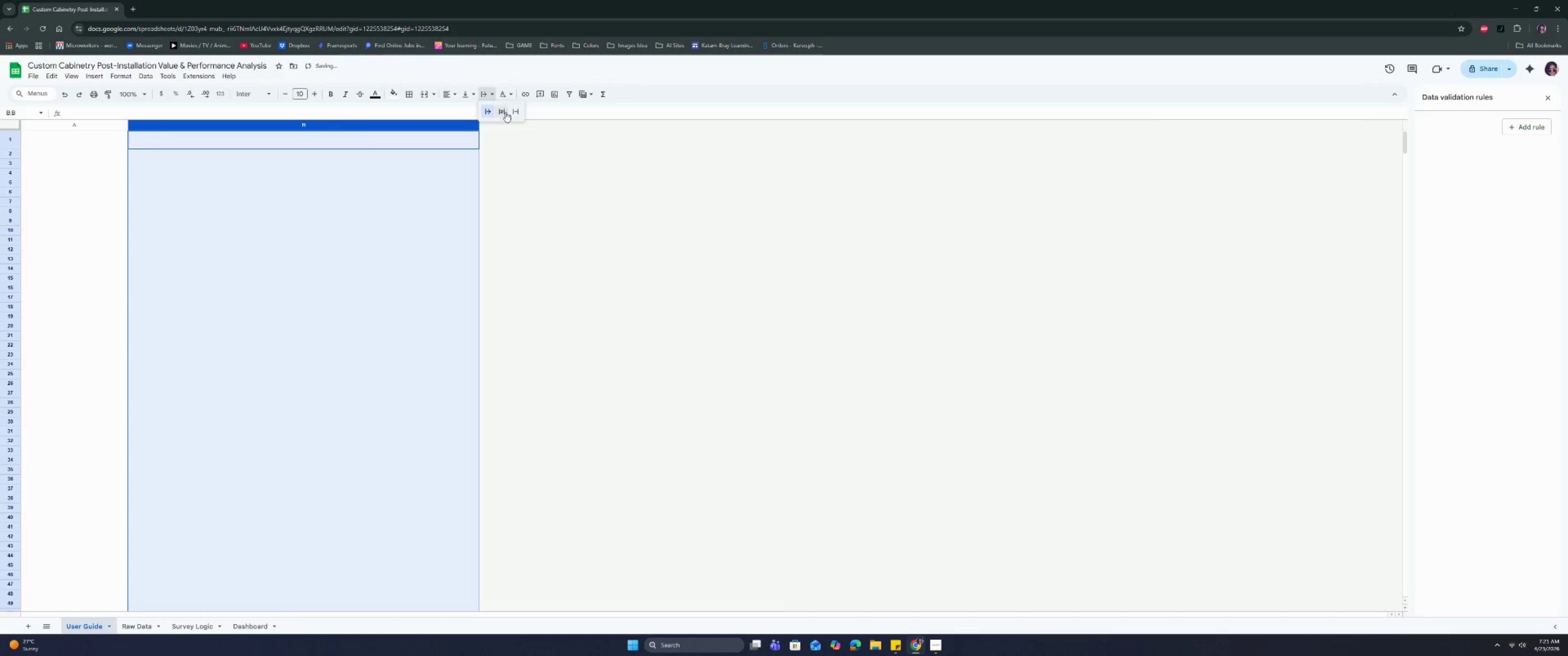 
left_click([505, 112])
 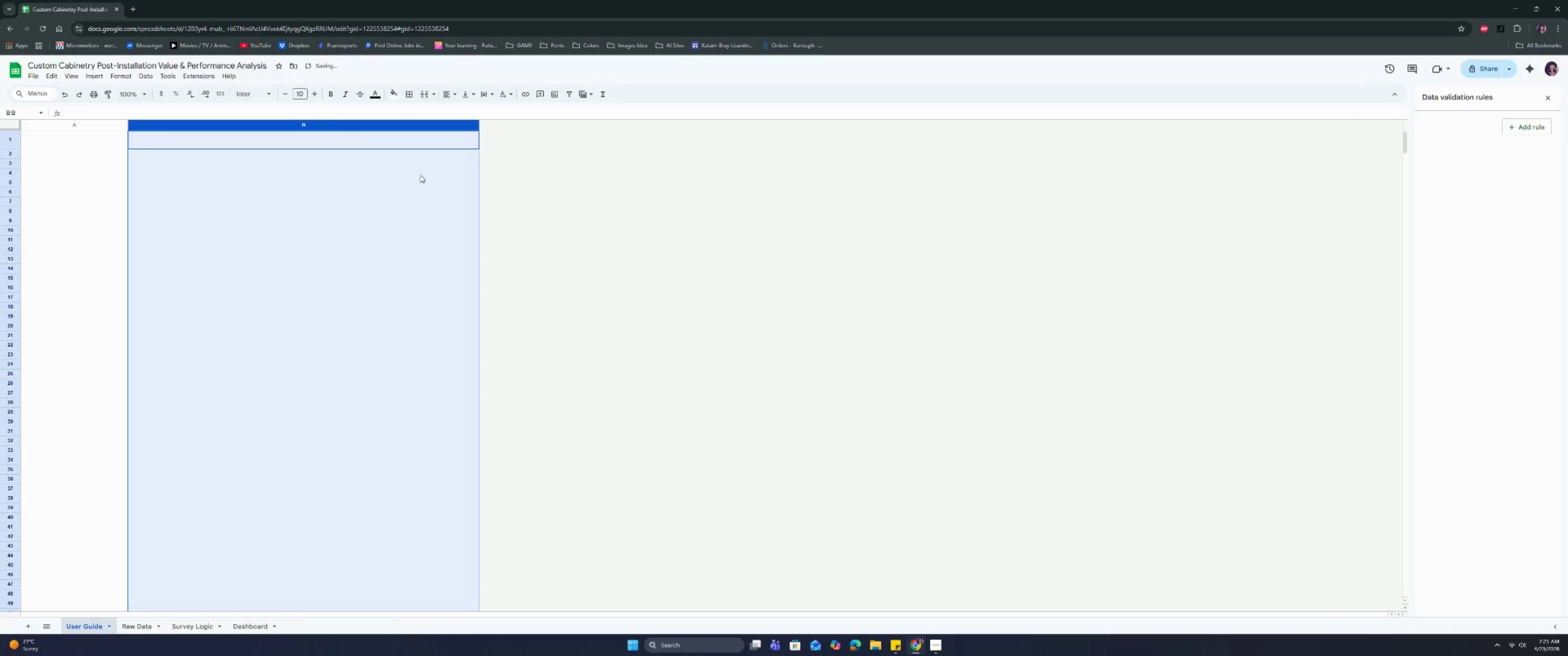 
left_click([387, 193])
 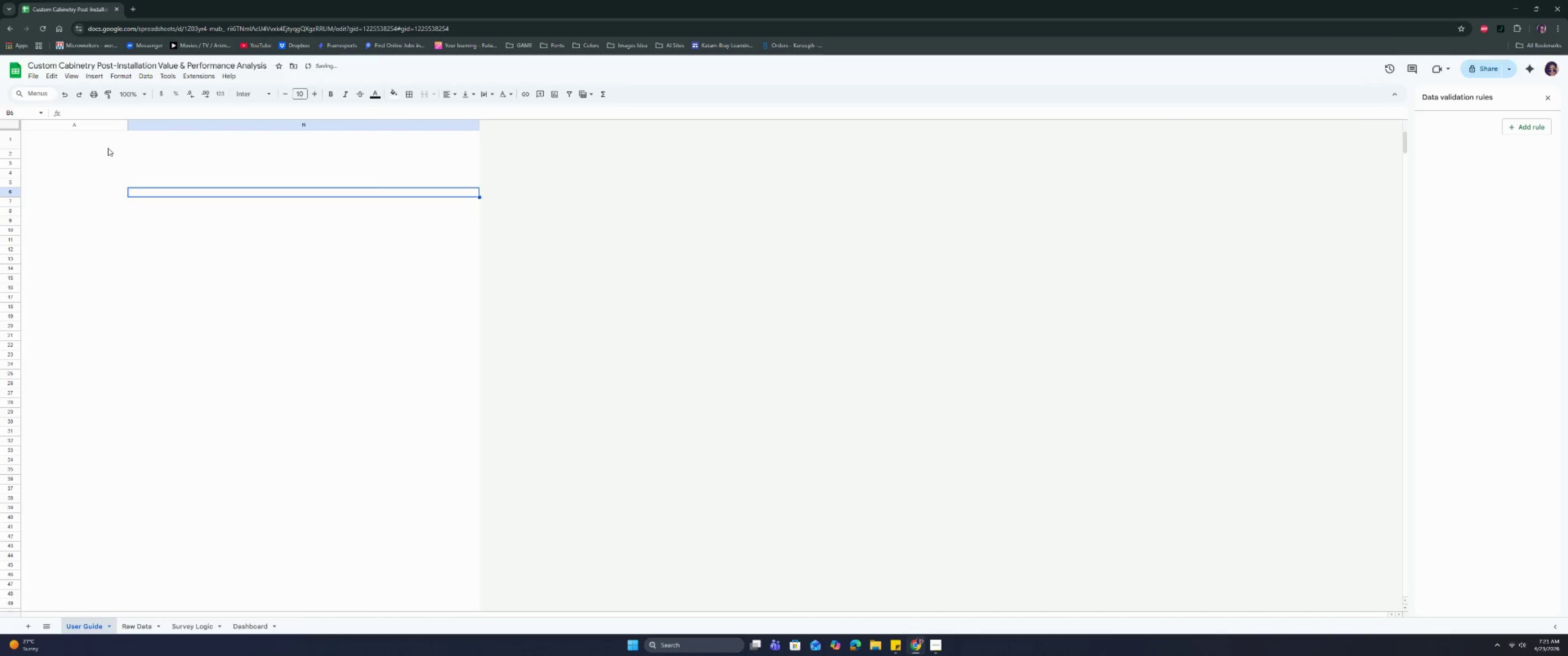 
left_click([108, 146])
 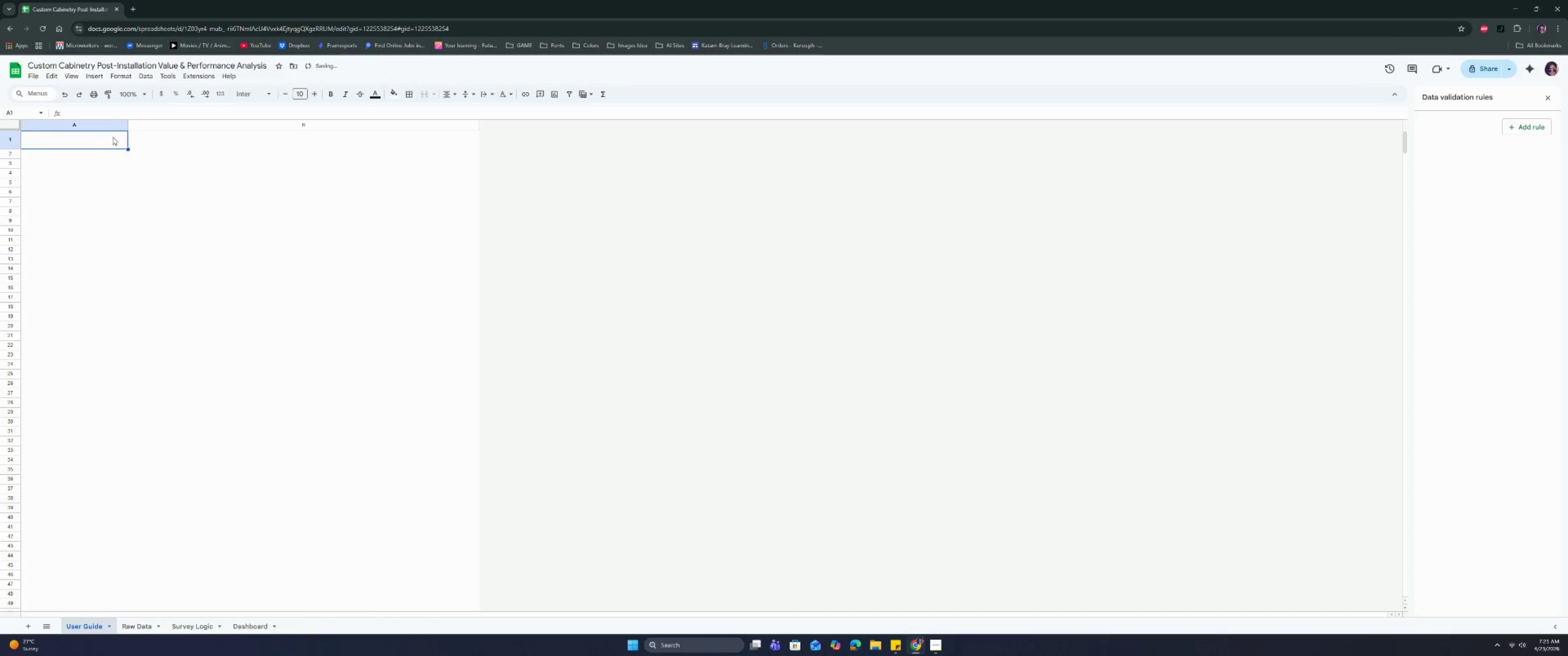 
left_click_drag(start_coordinate=[107, 137], to_coordinate=[155, 138])
 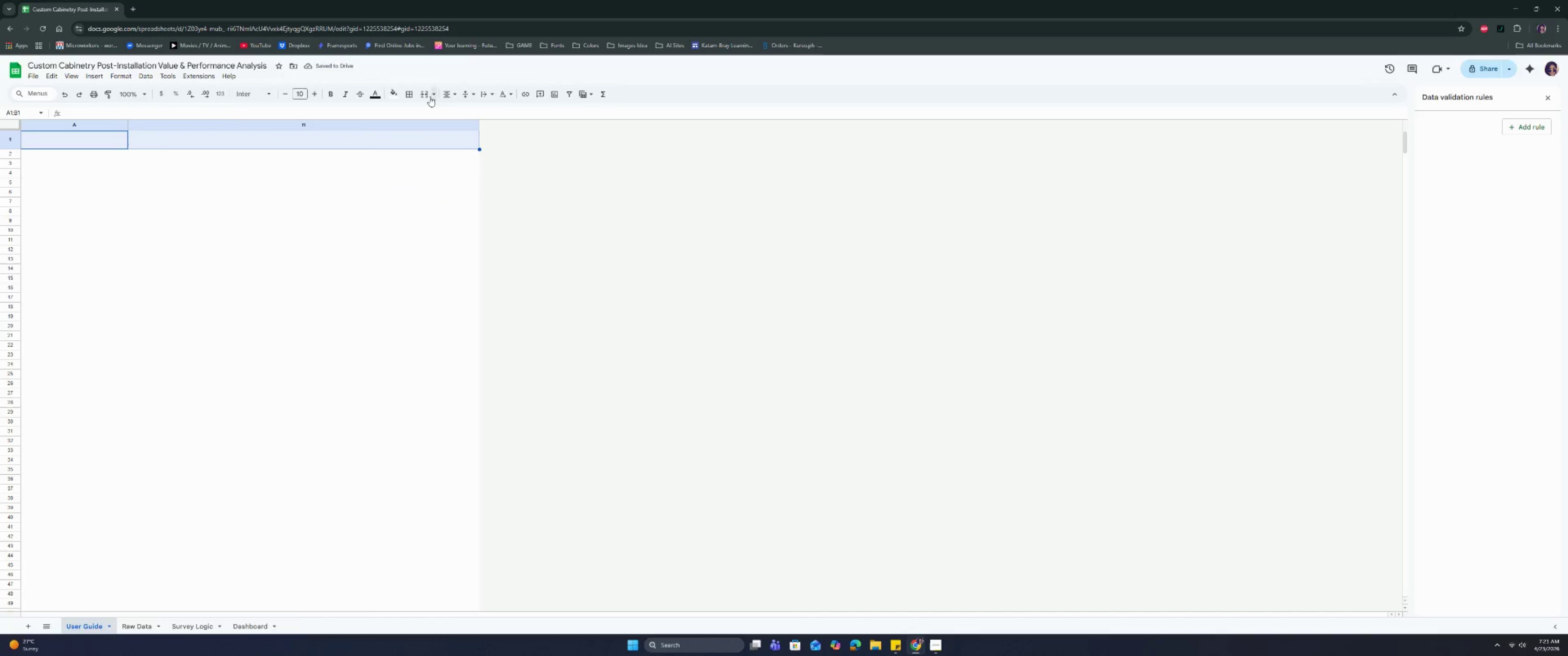 
left_click([427, 95])
 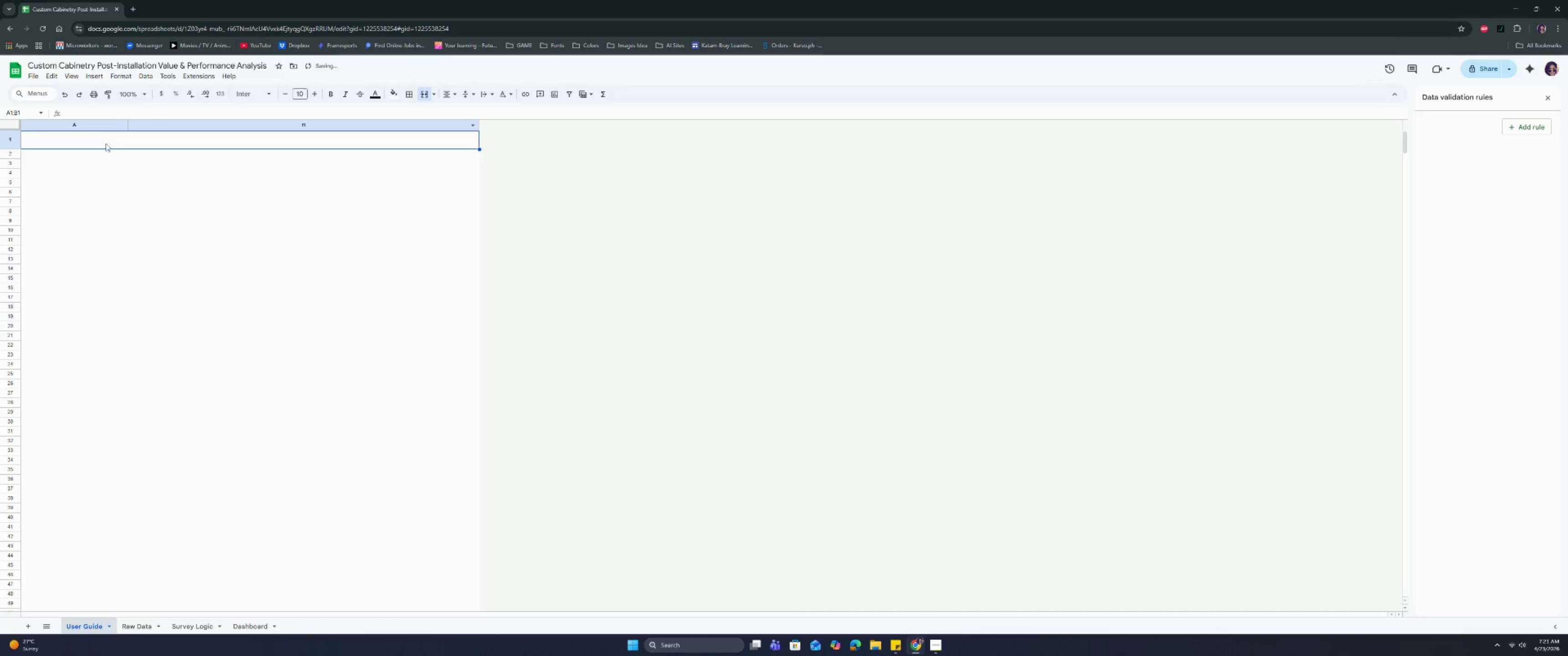 
double_click([103, 140])